 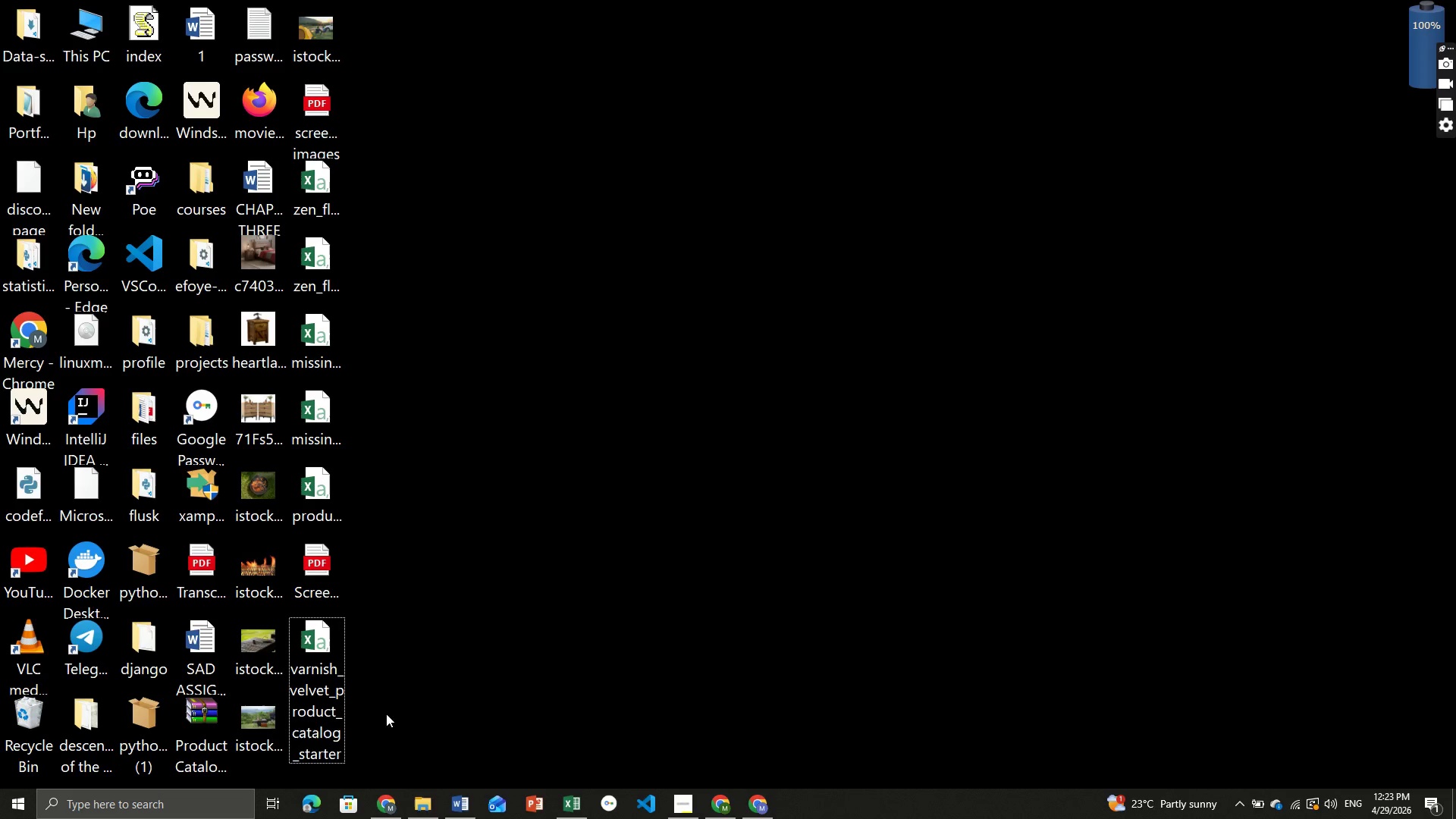 
left_click([554, 606])
 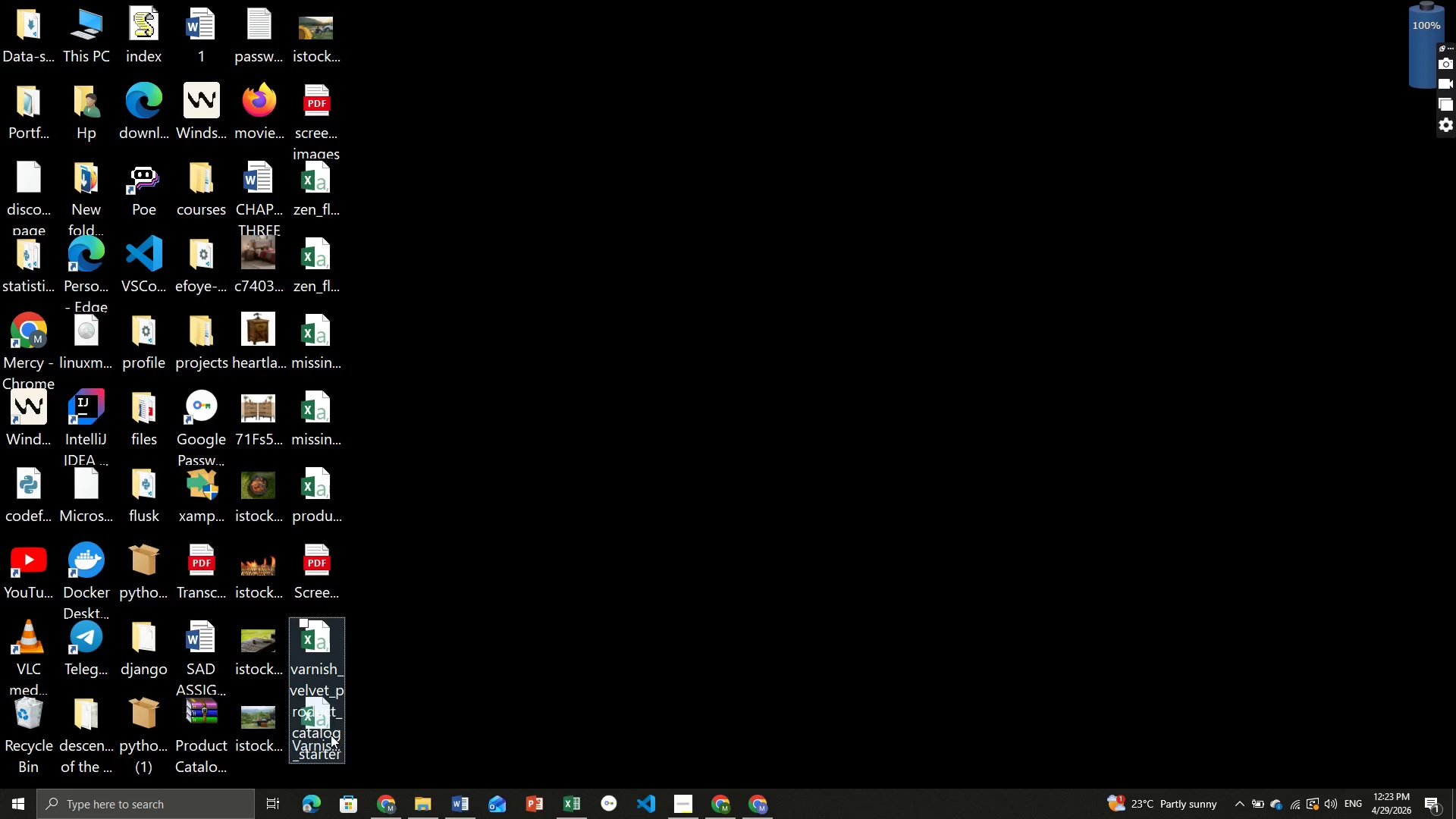 
left_click([331, 735])
 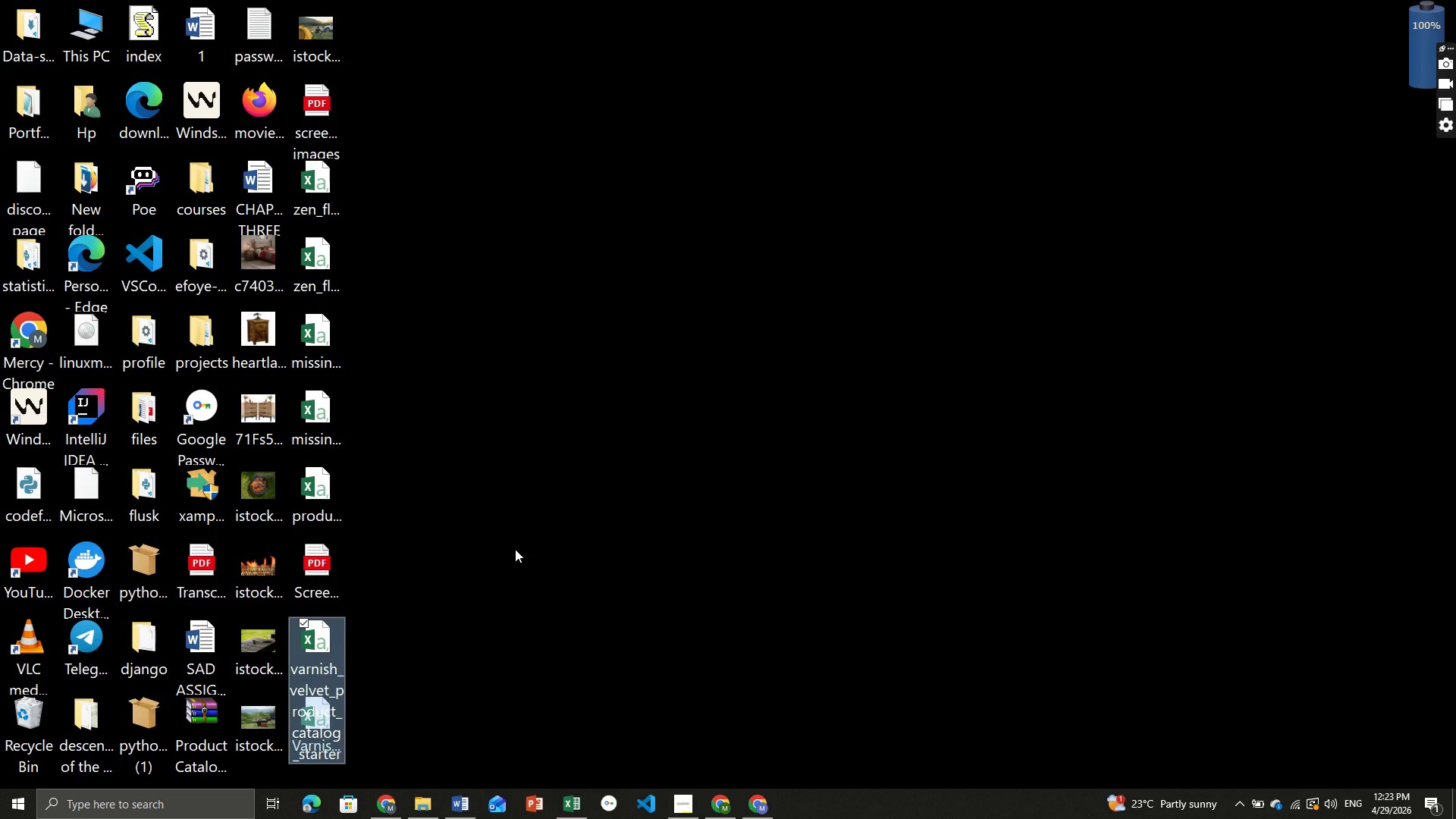 
left_click([515, 549])
 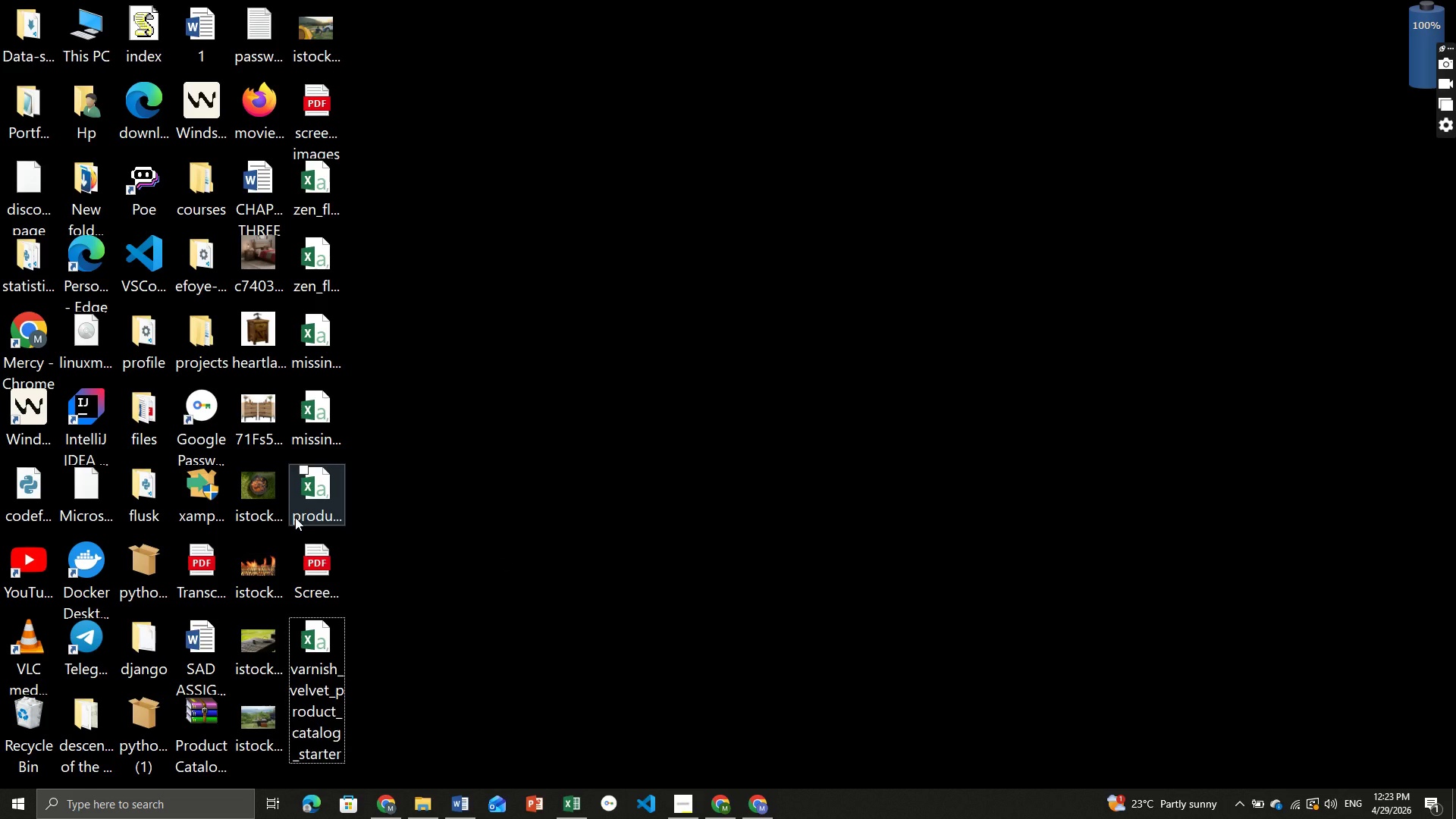 
left_click([295, 517])
 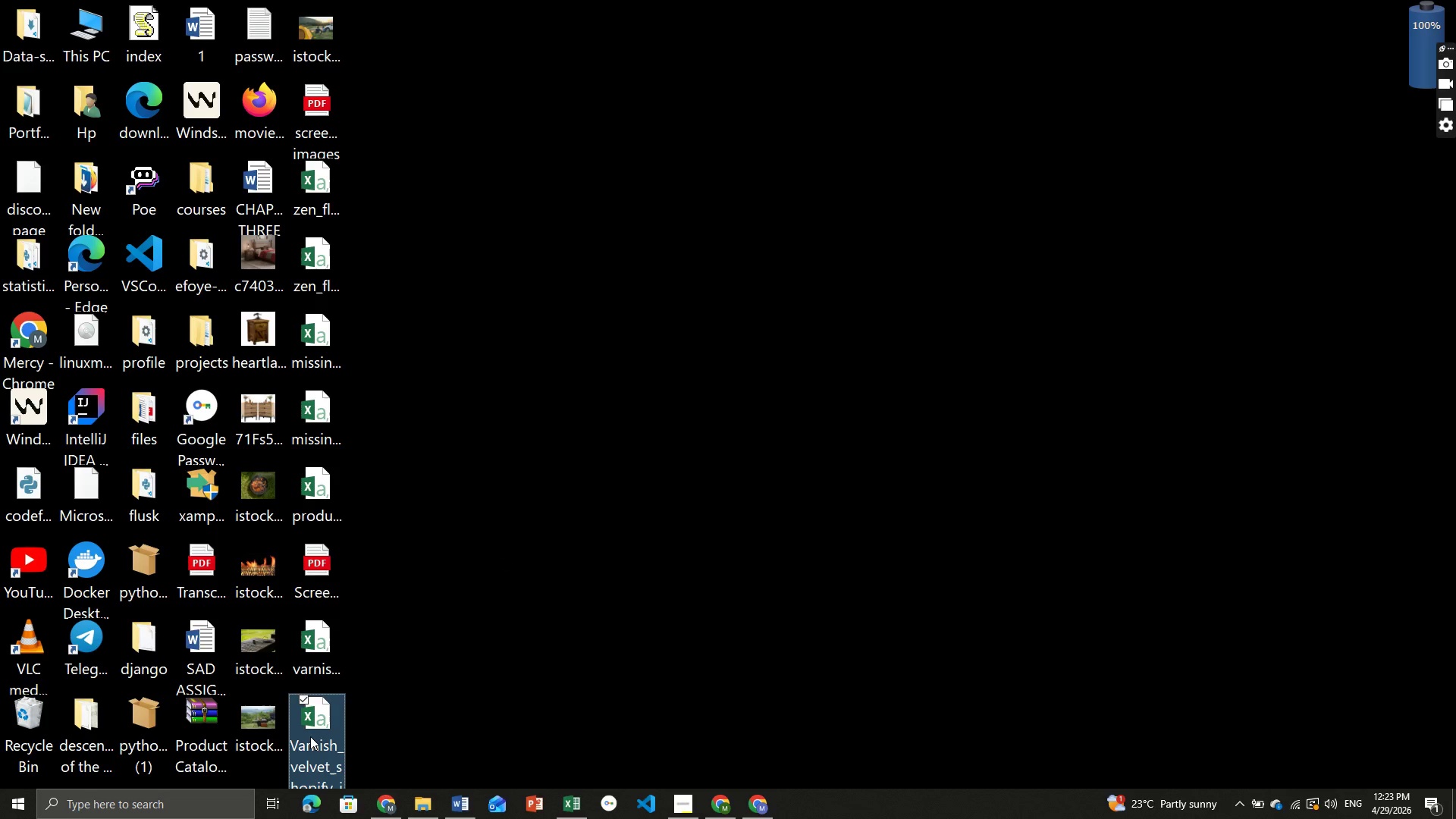 
double_click([310, 736])
 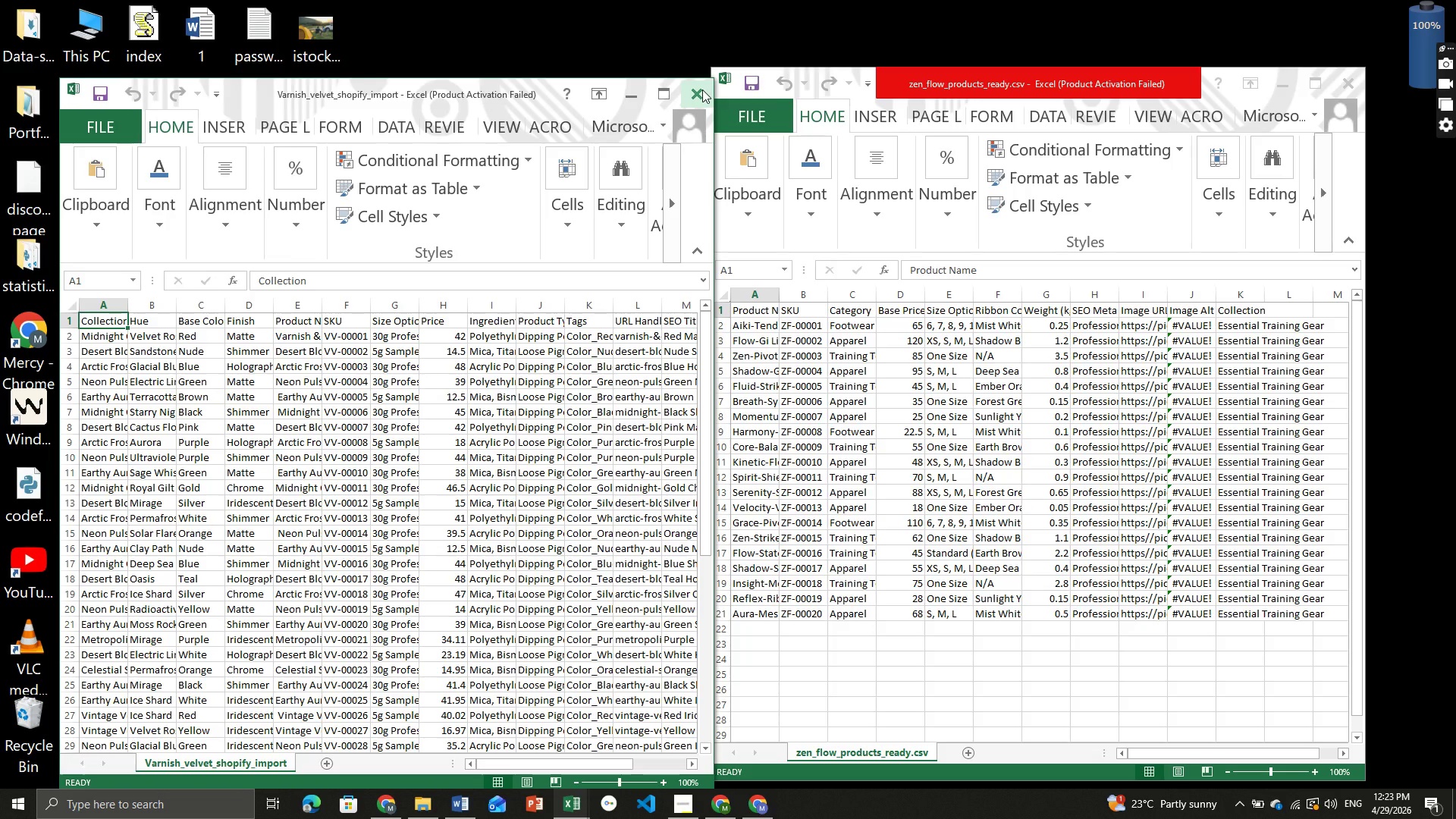 
wait(6.28)
 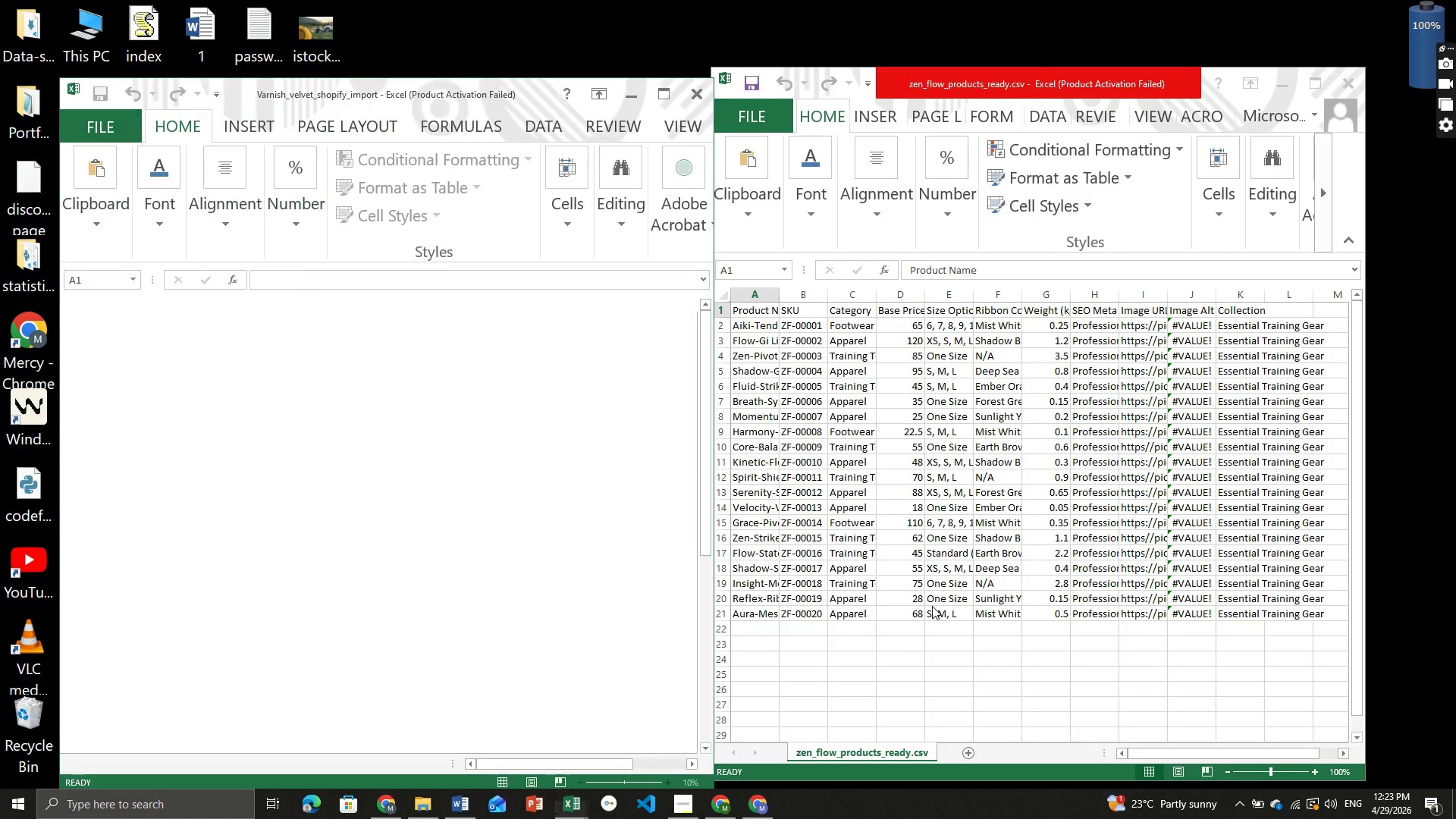 
left_click([702, 89])
 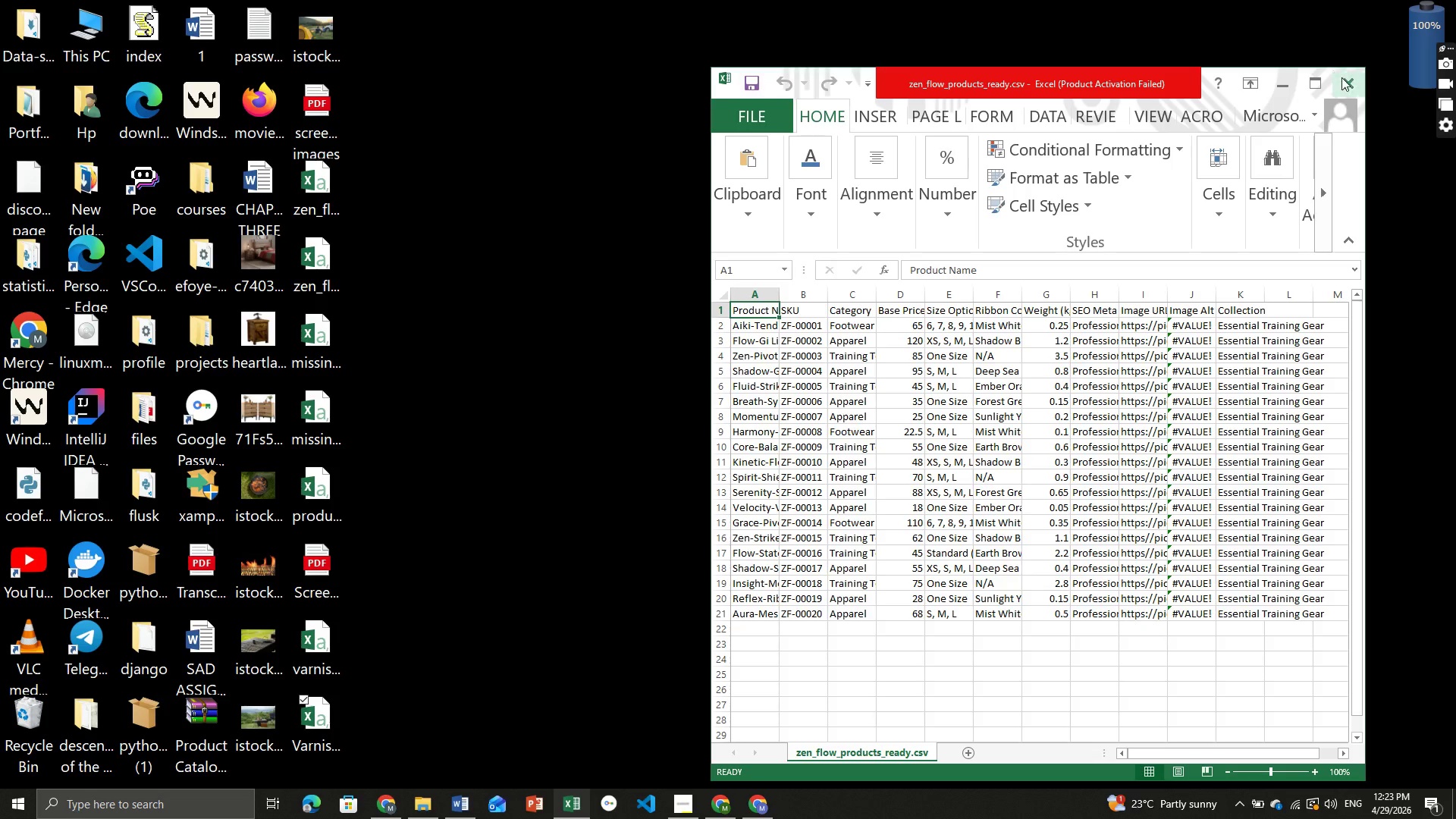 
left_click([1345, 93])
 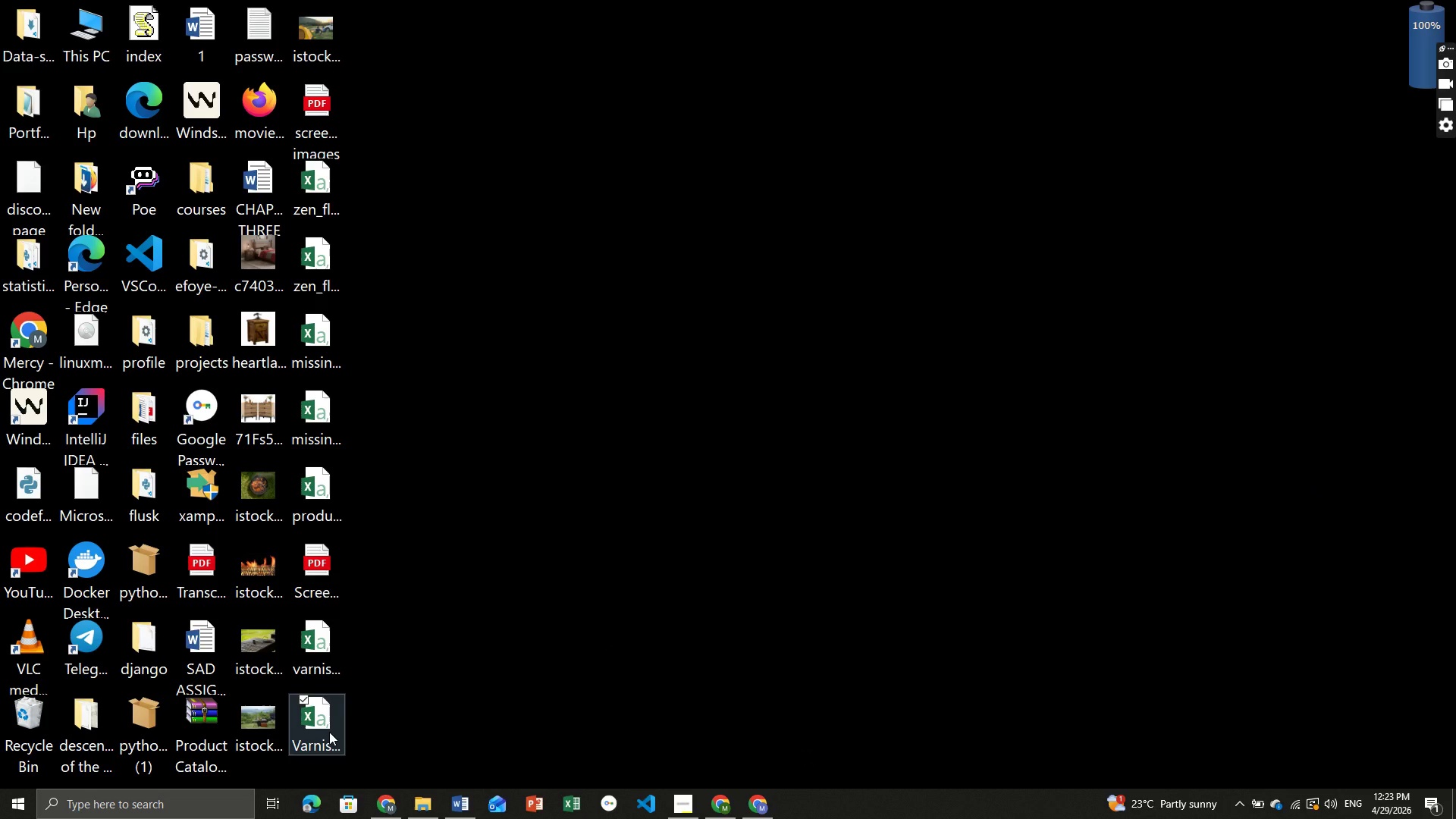 
double_click([329, 732])
 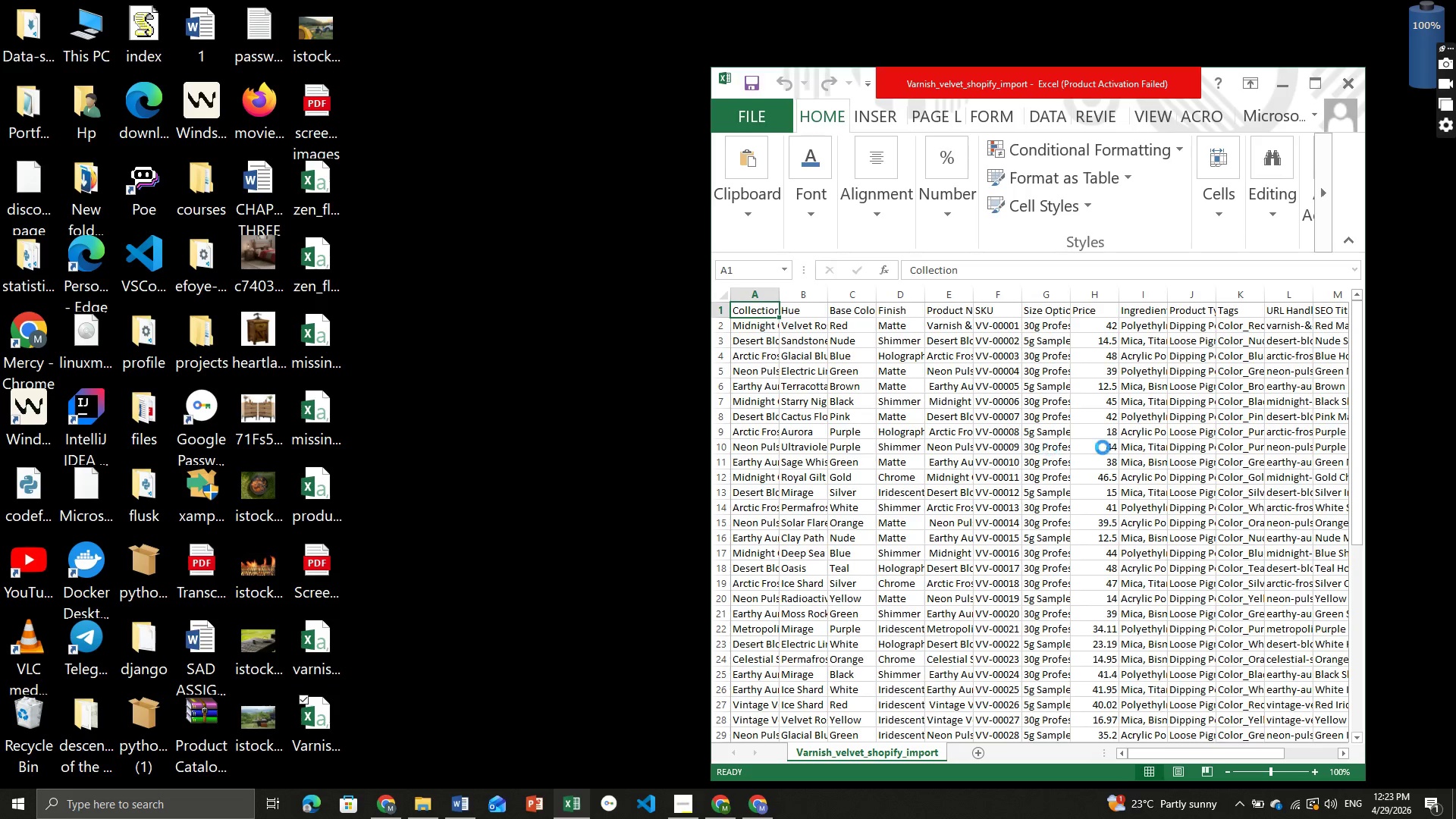 
wait(5.75)
 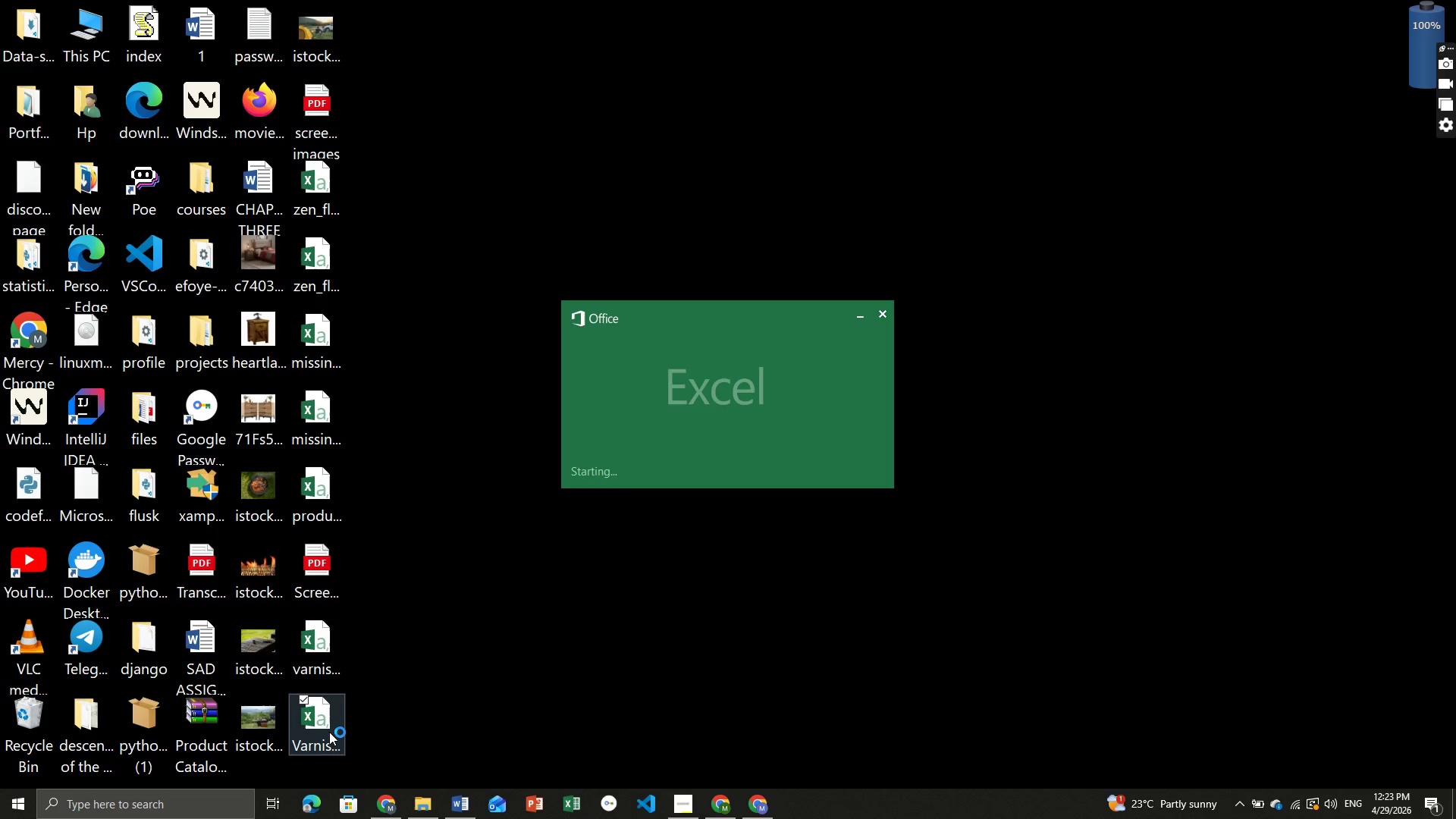 
key(Enter)
 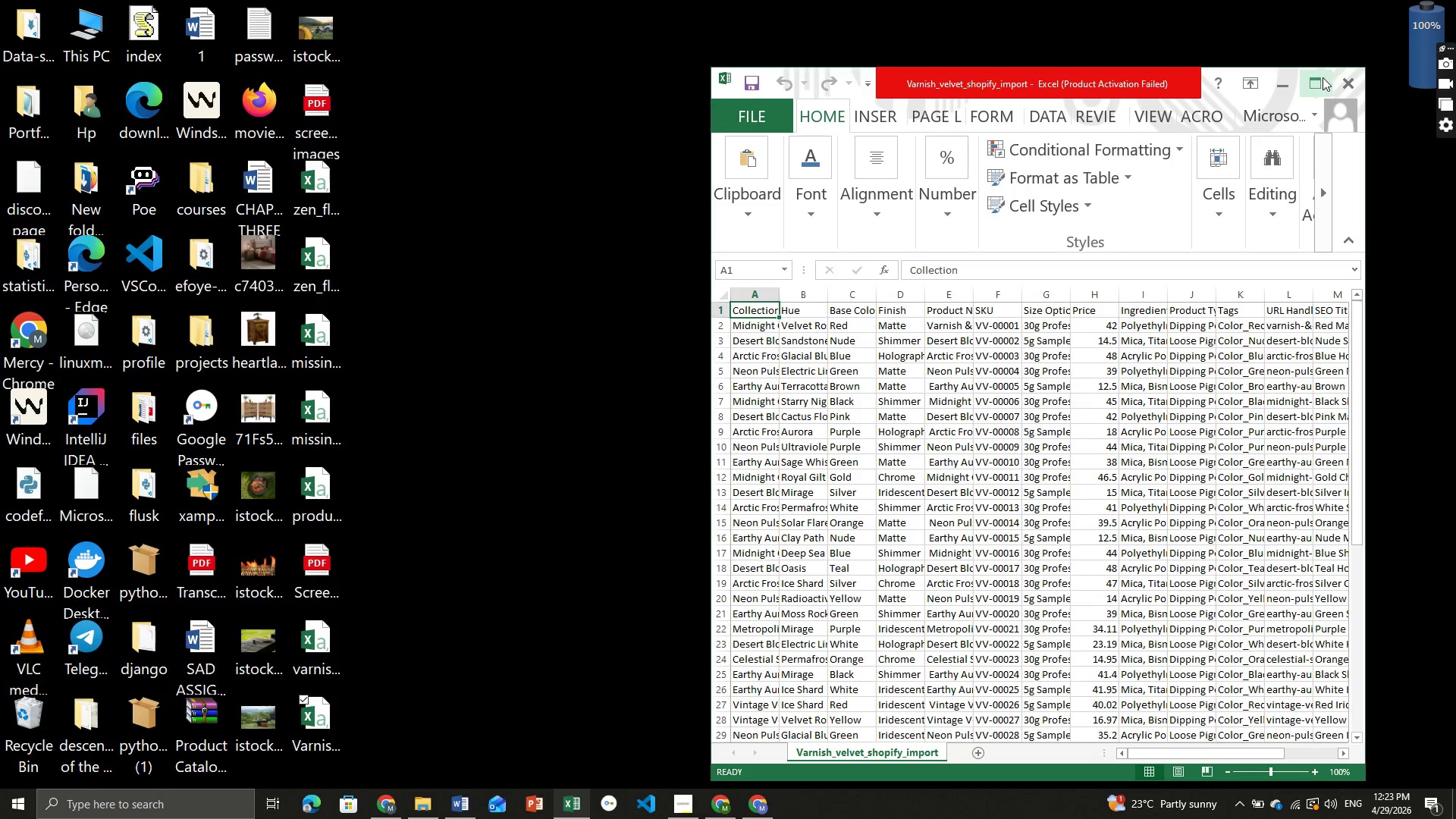 
left_click([1326, 76])
 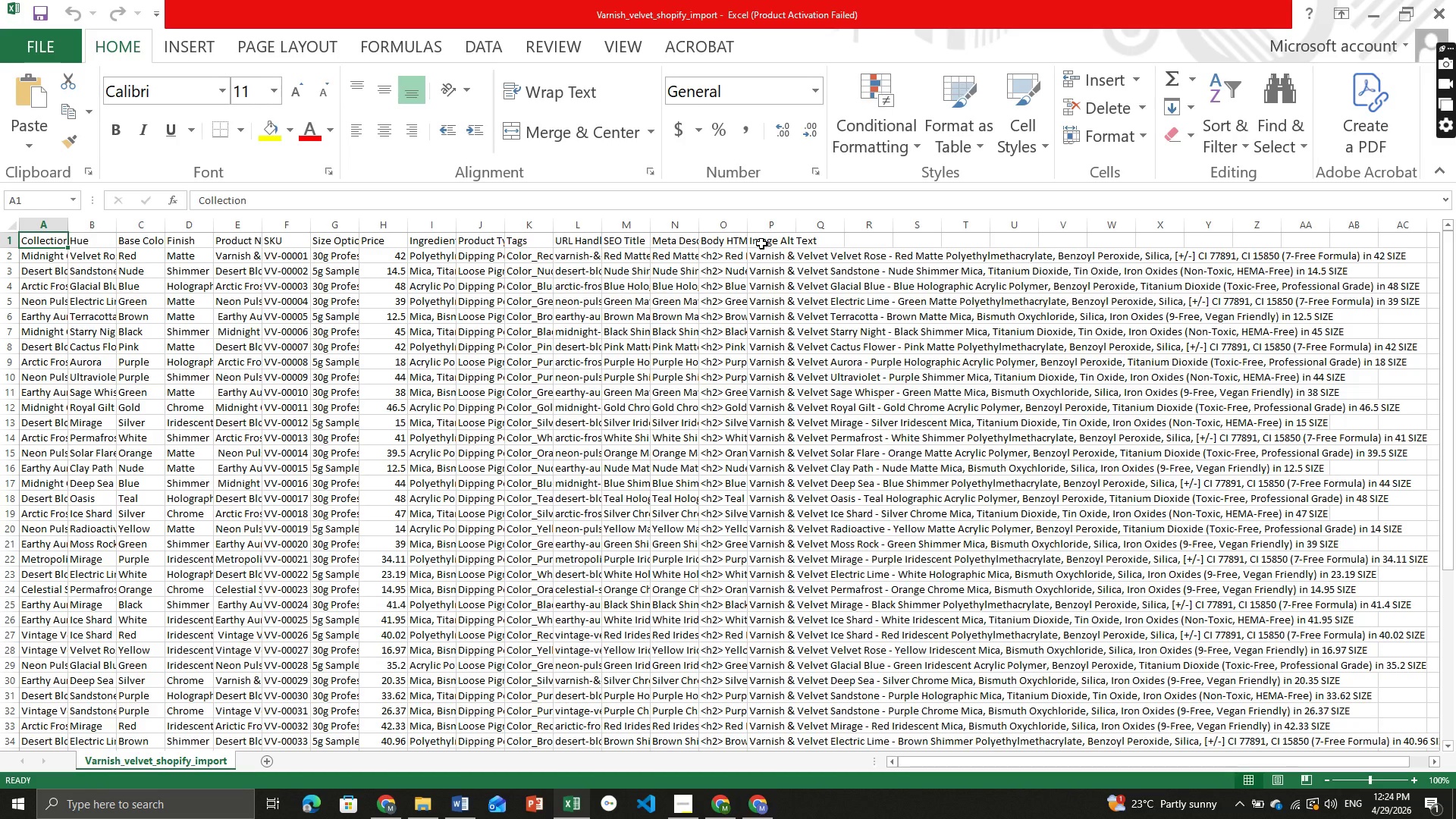 
wait(12.28)
 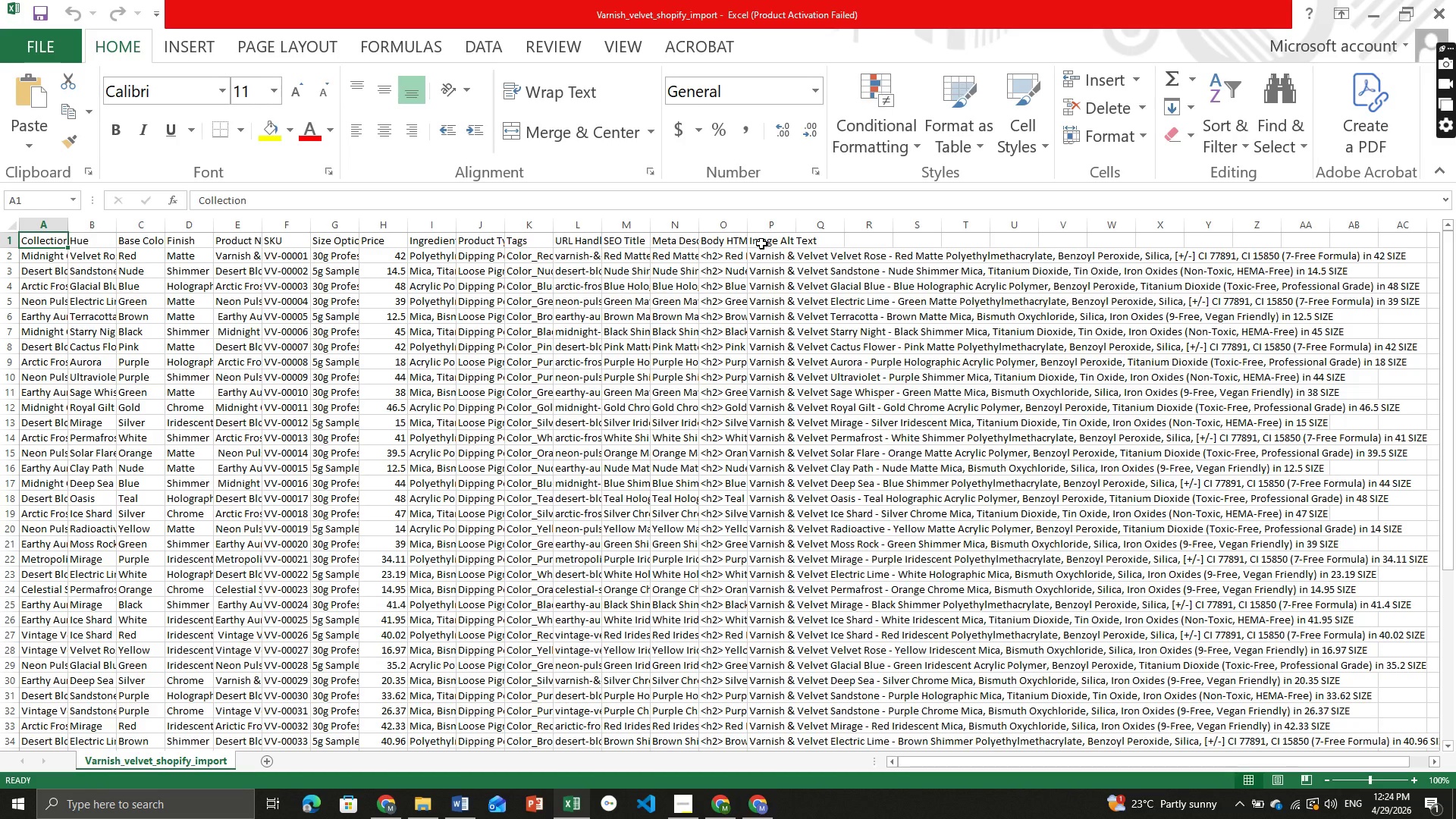 
hold_key(key=ControlLeft, duration=0.31)
scroll: coordinate [365, 238], scroll_direction: up, amount: 2.0
 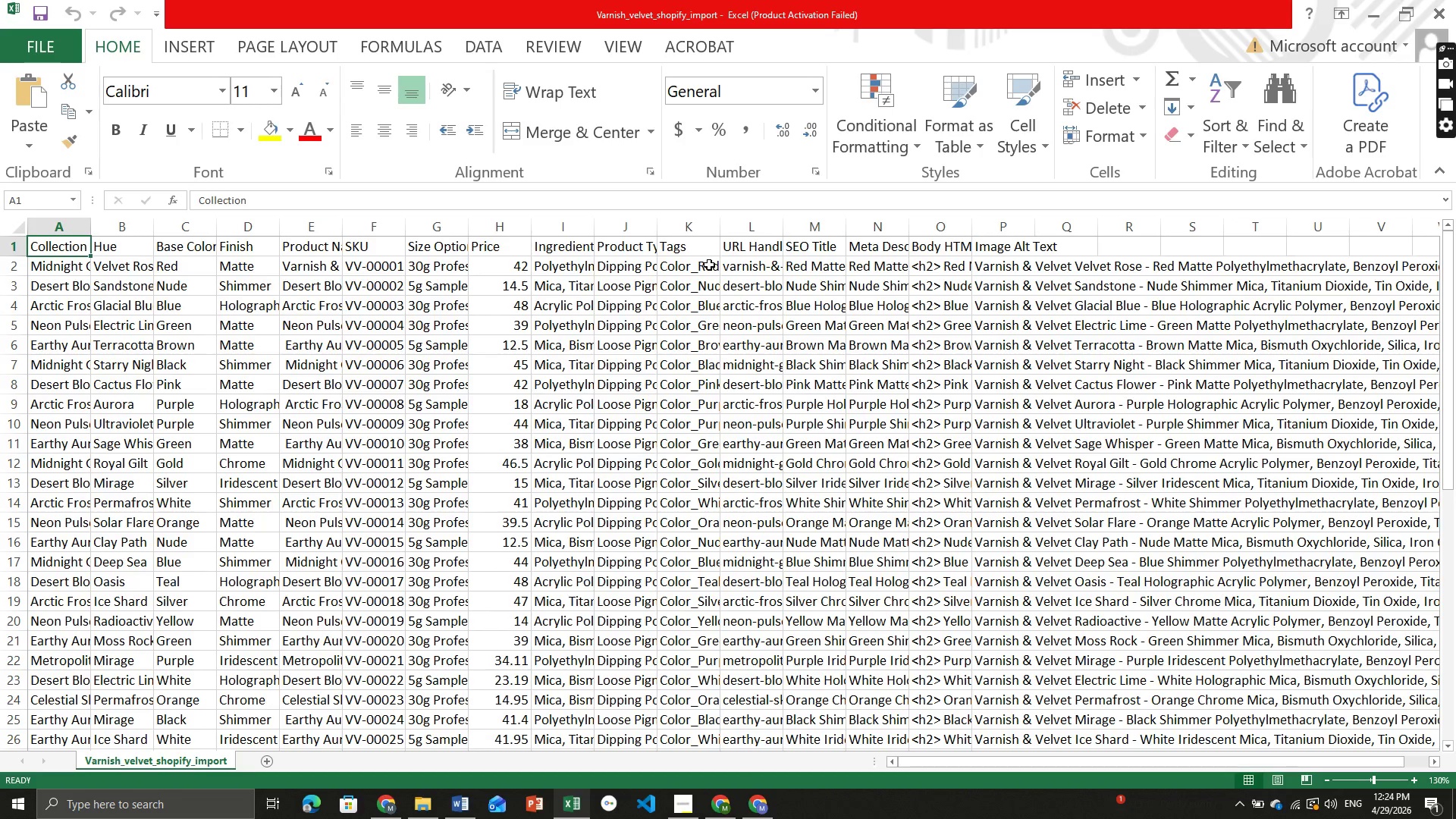 
wait(5.13)
 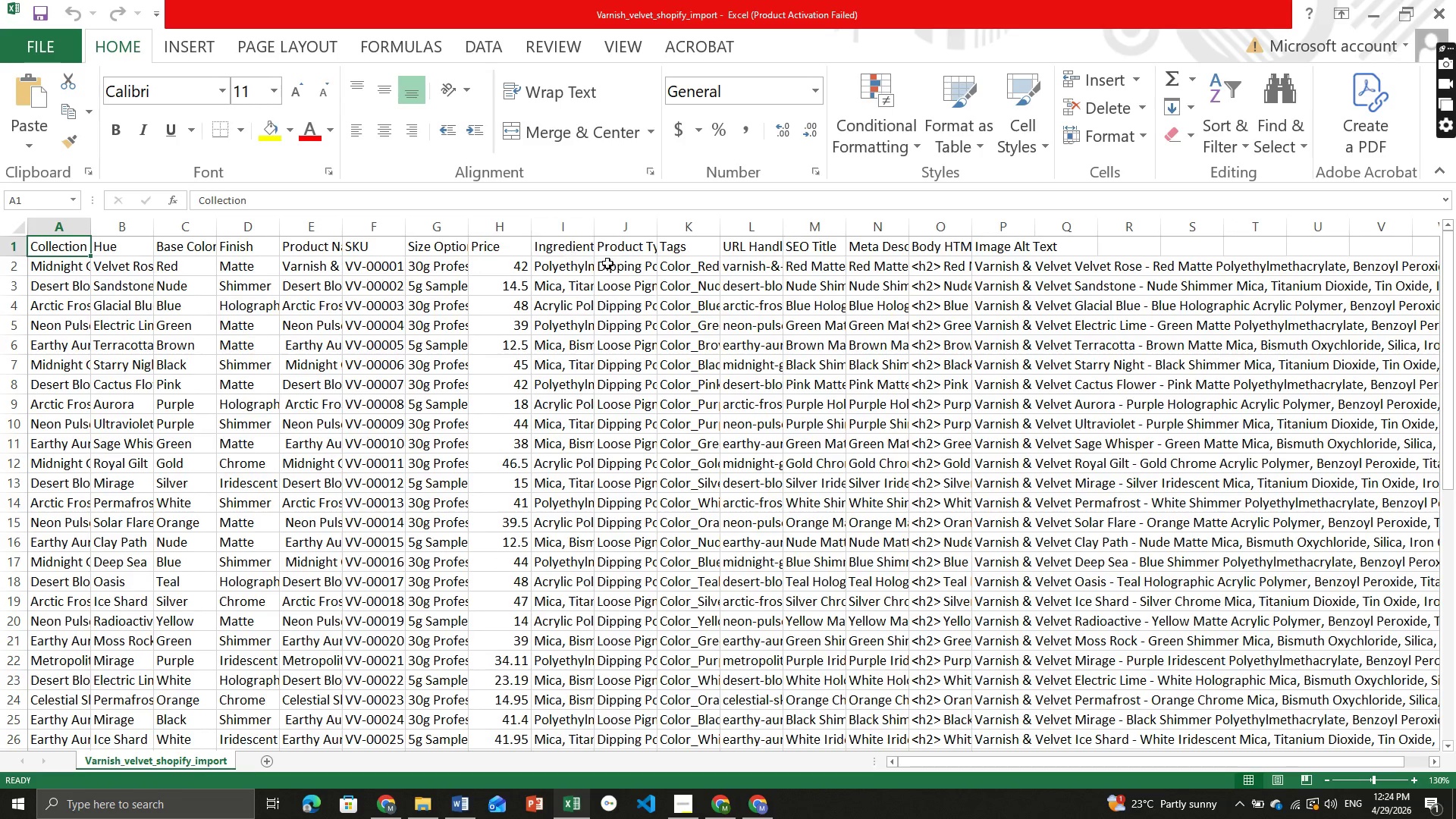 
scroll: coordinate [510, 242], scroll_direction: none, amount: 0.0
 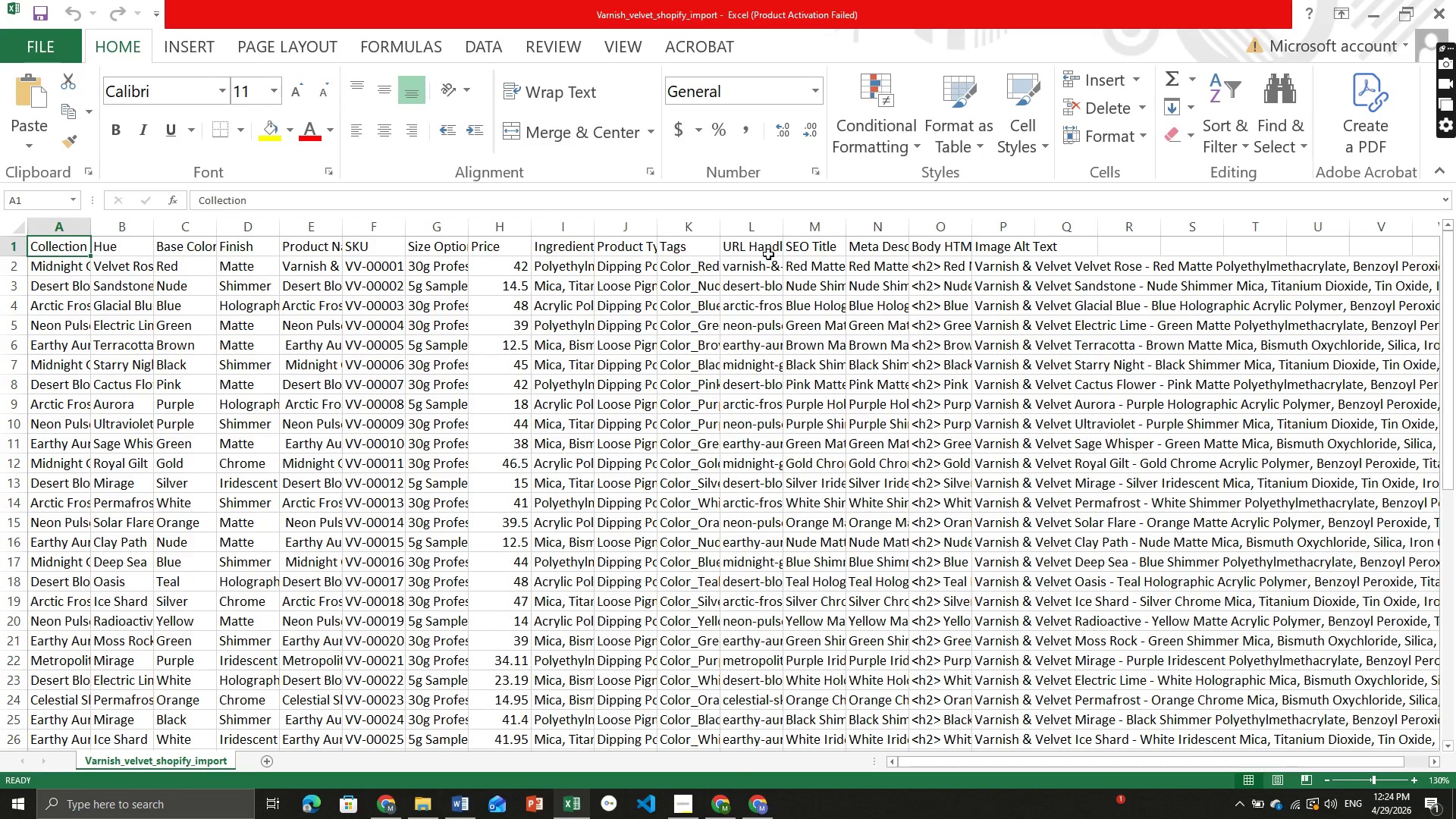 
left_click([768, 254])
 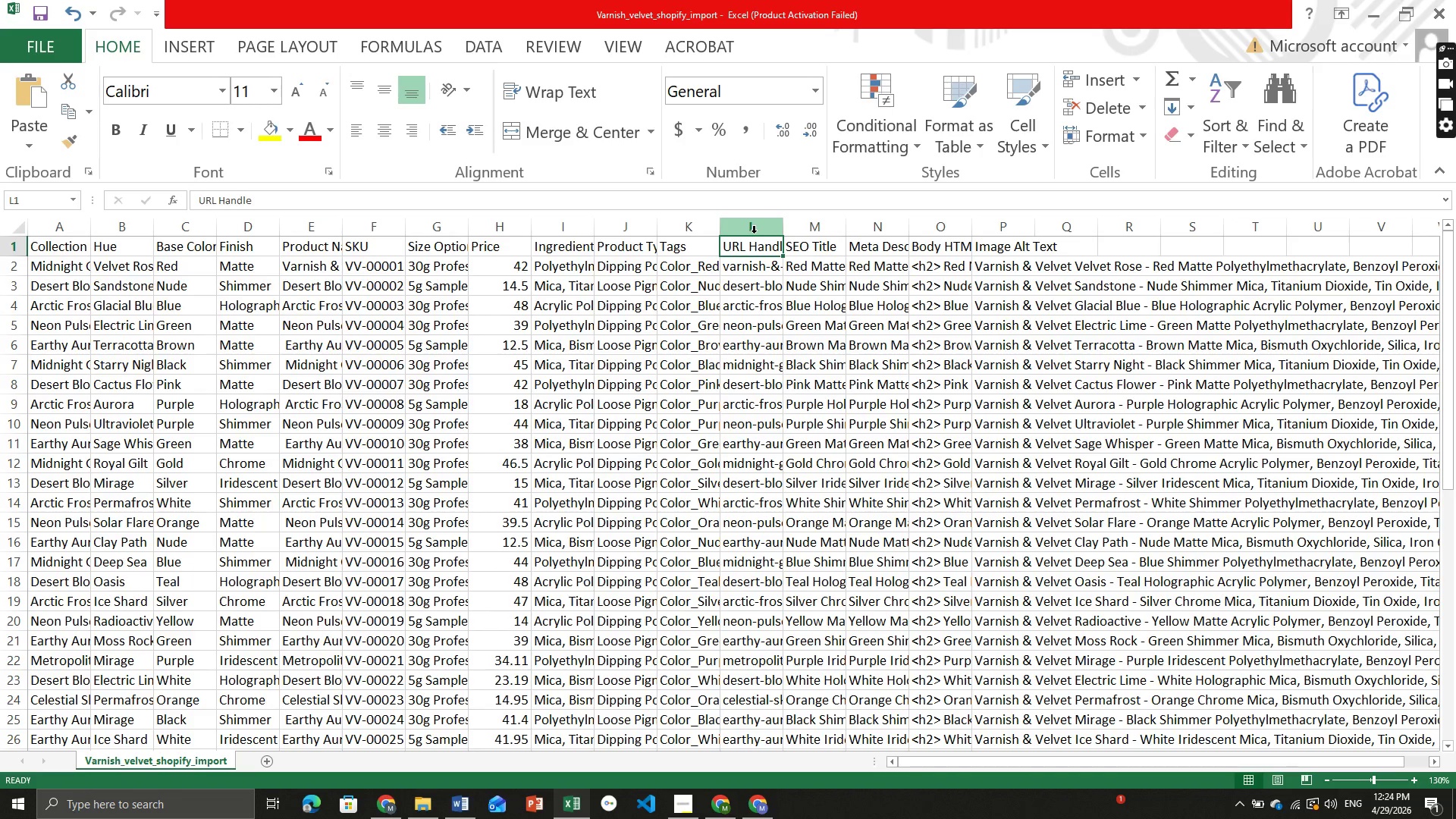 
right_click([754, 234])
 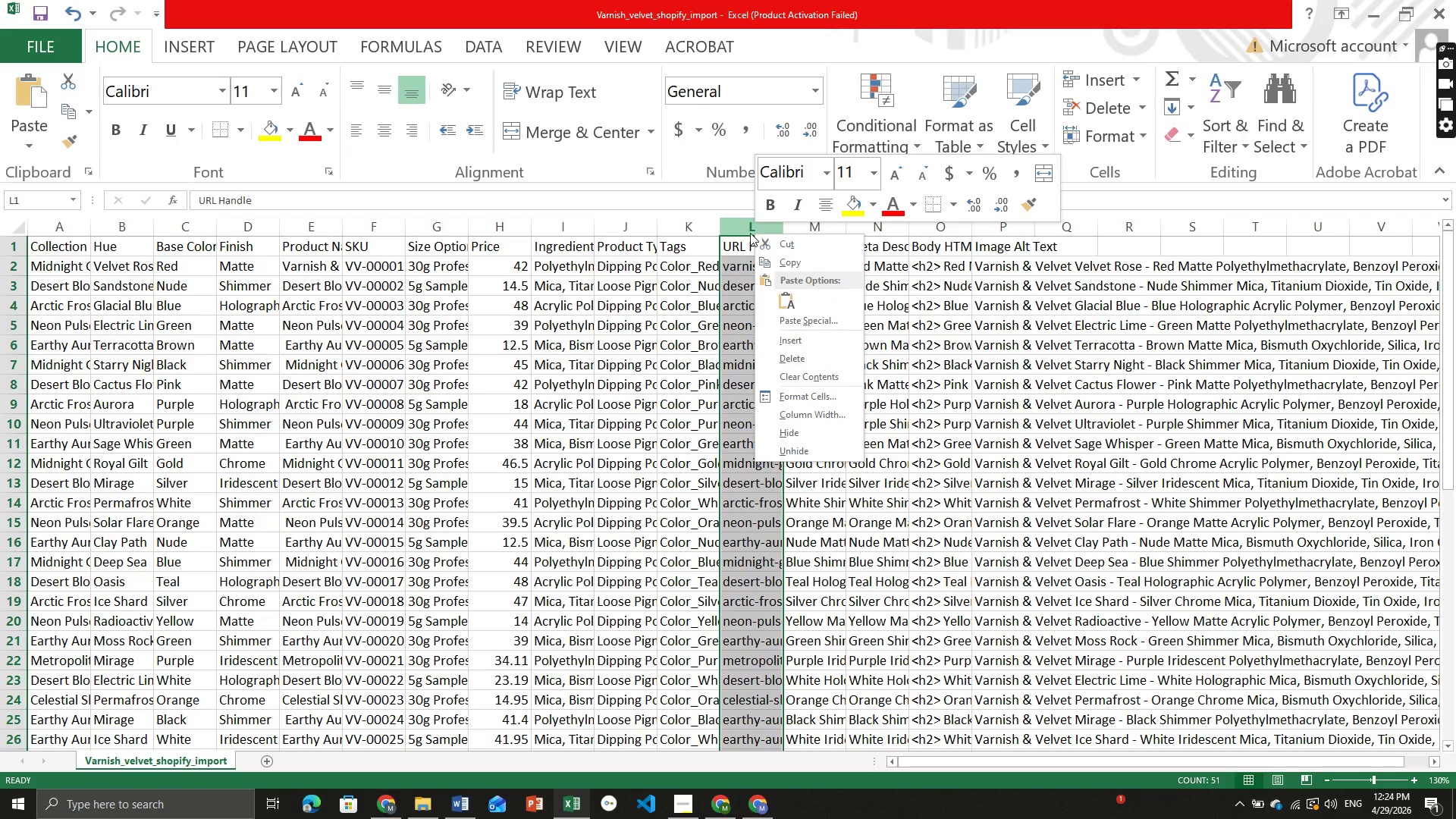 
left_click([739, 233])
 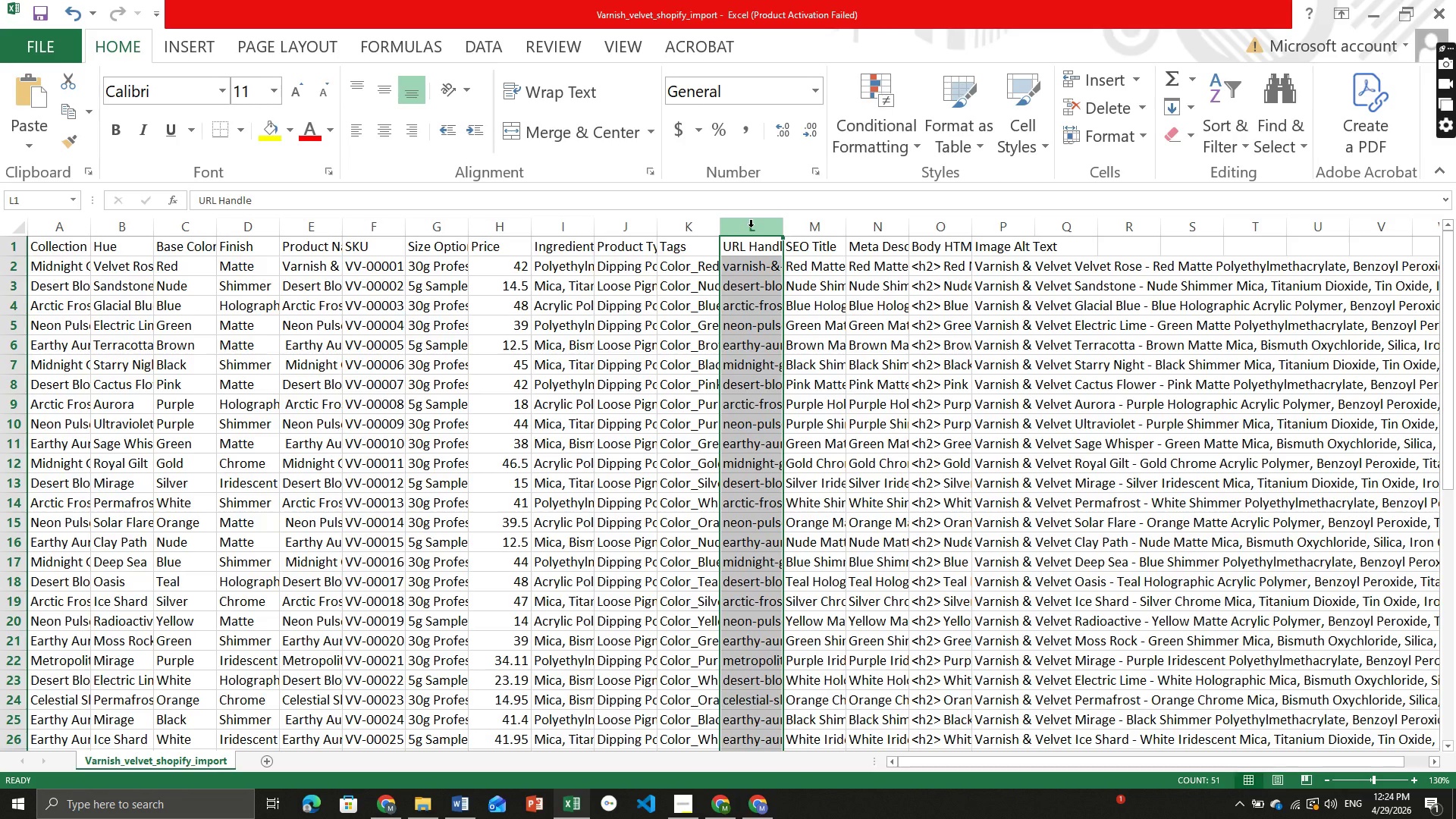 
left_click([751, 228])
 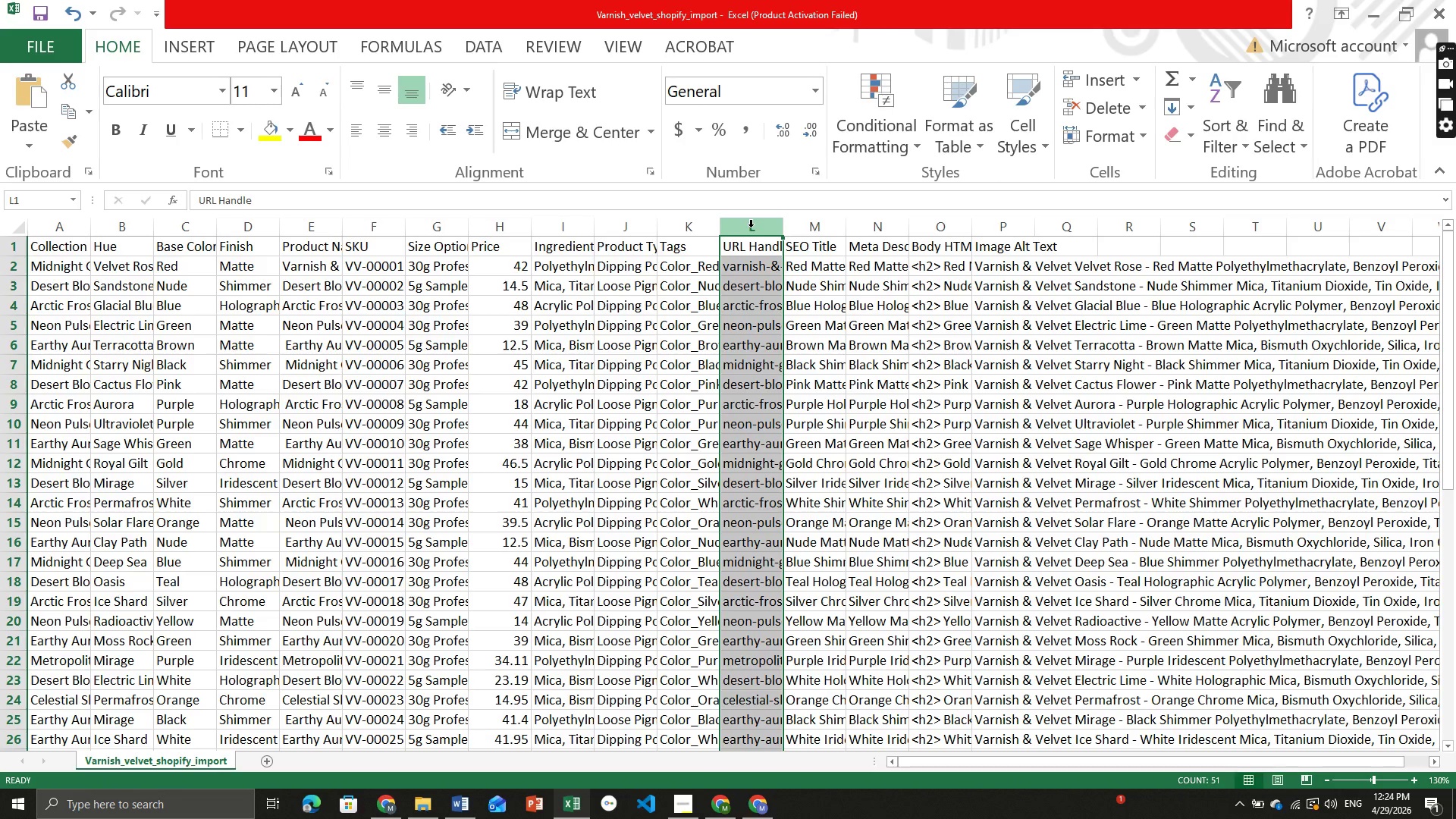 
right_click([751, 228])
 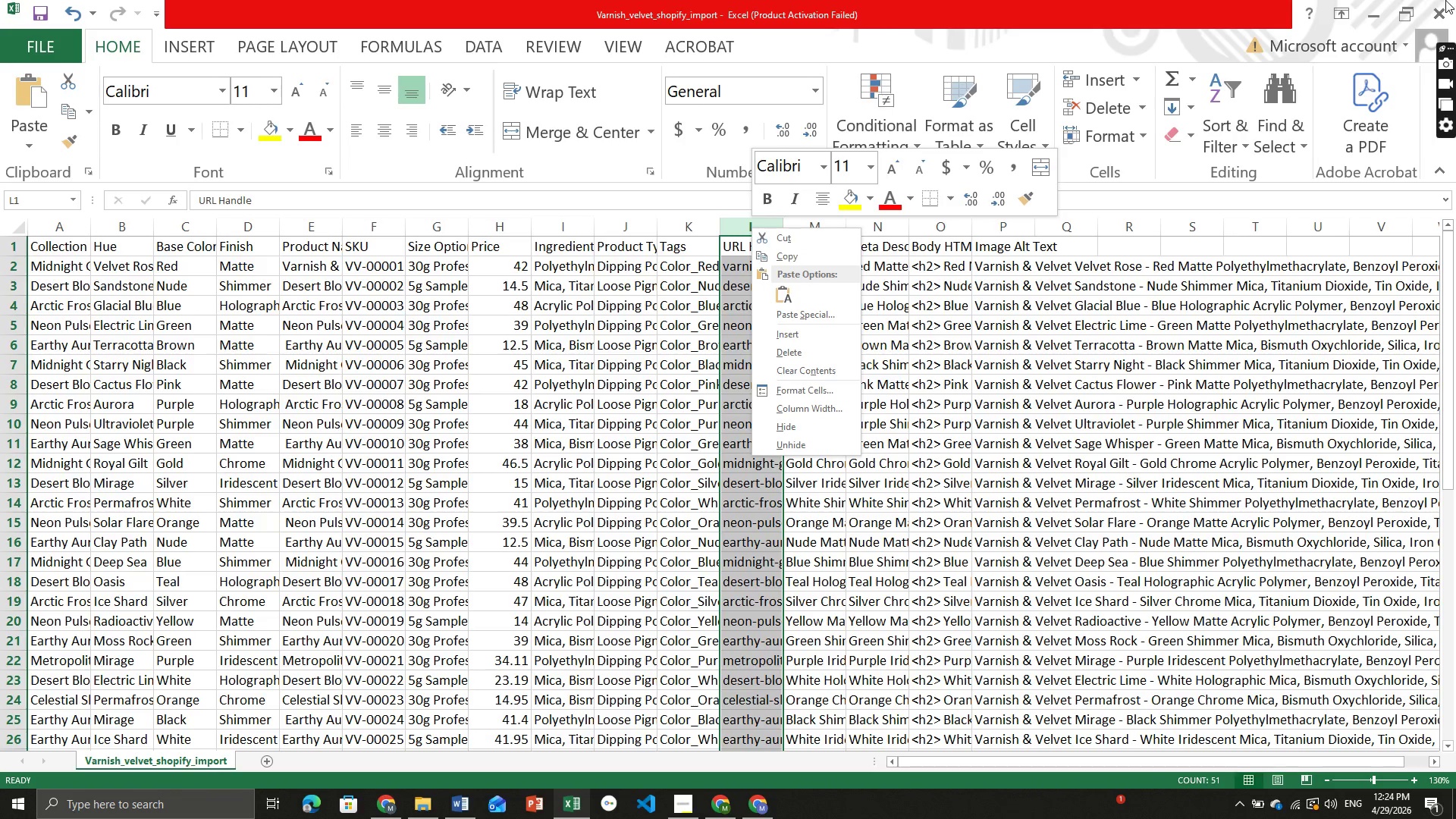 
left_click([1373, 5])
 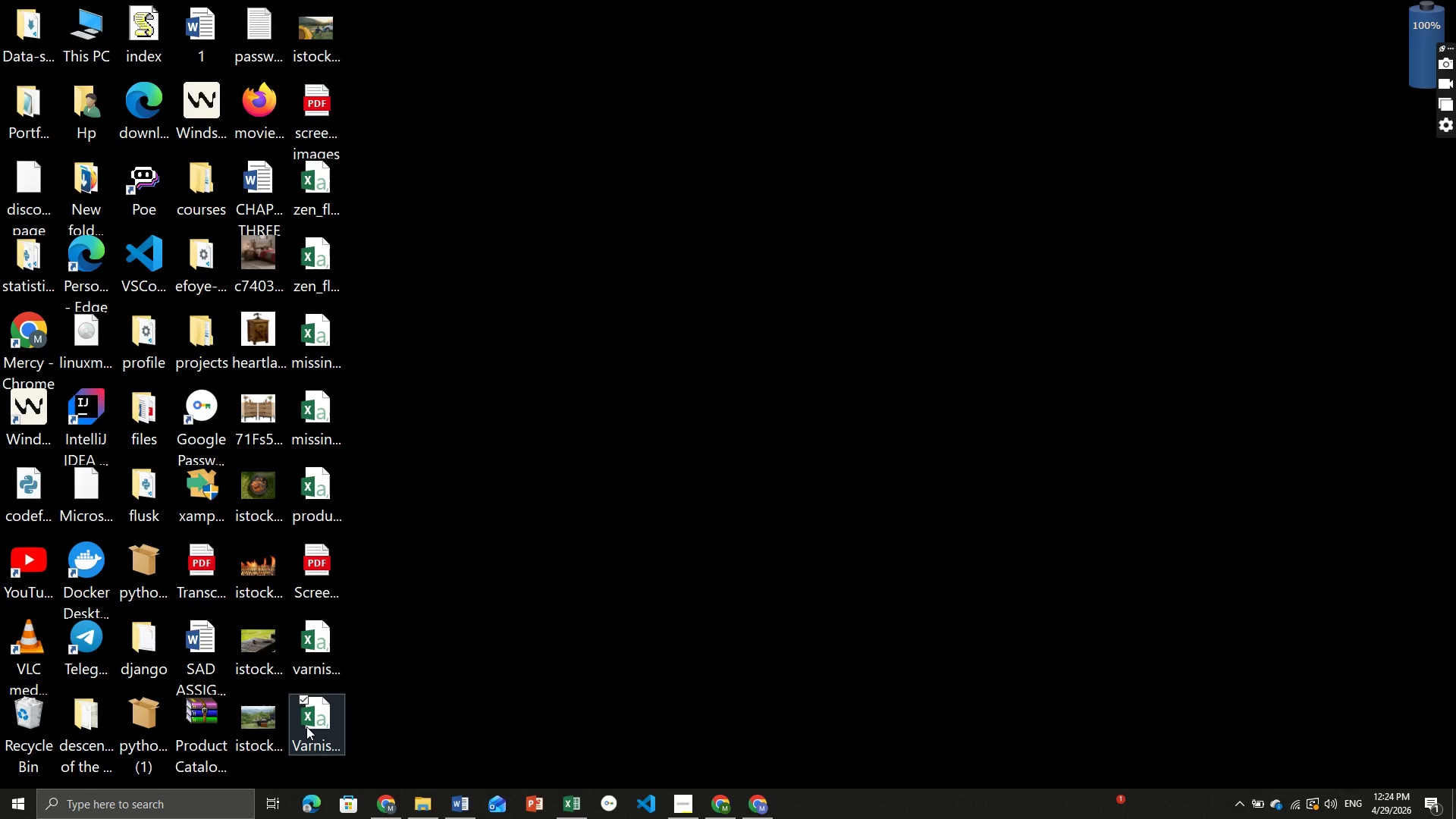 
left_click([306, 726])
 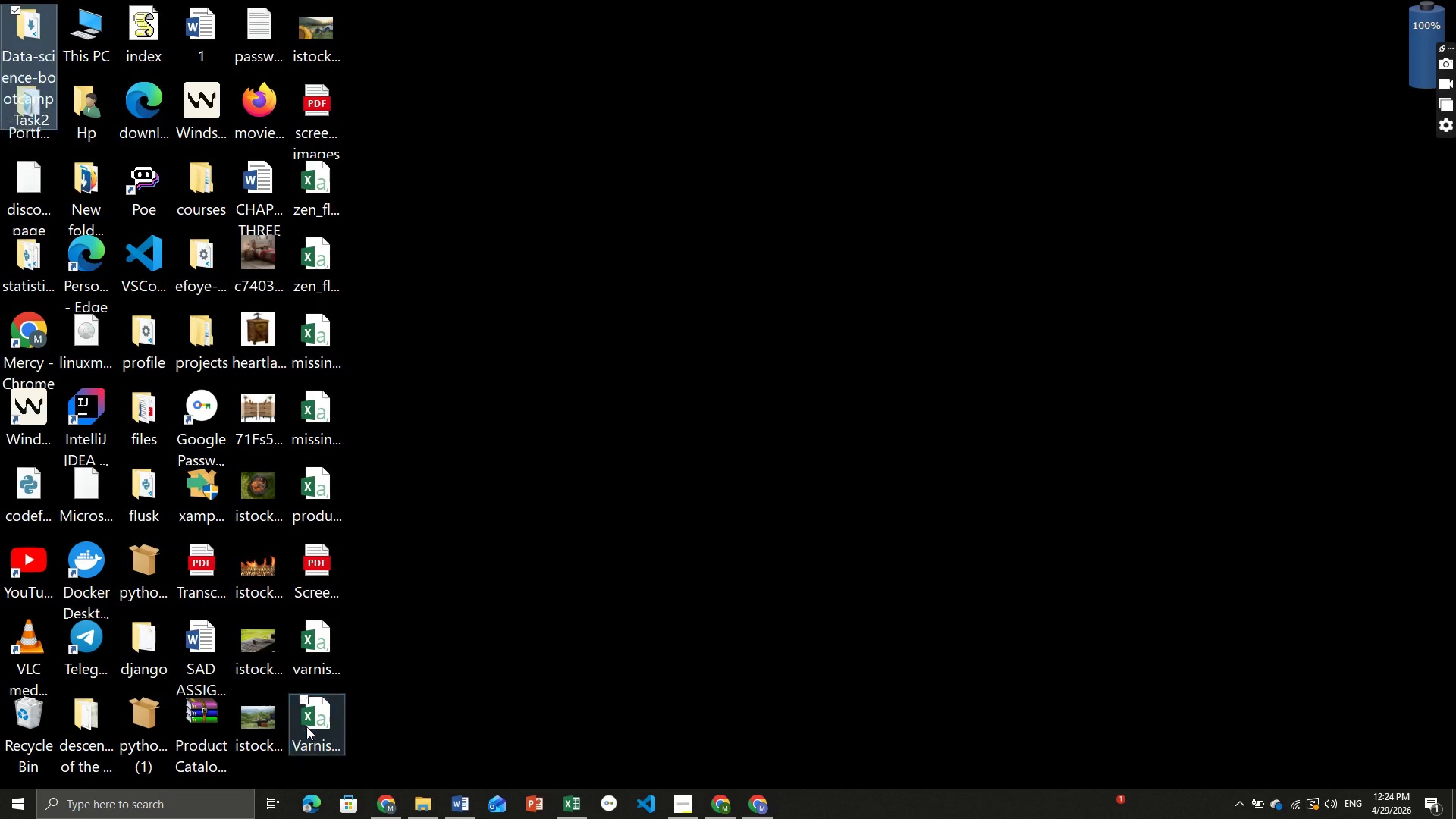 
key(Home)
 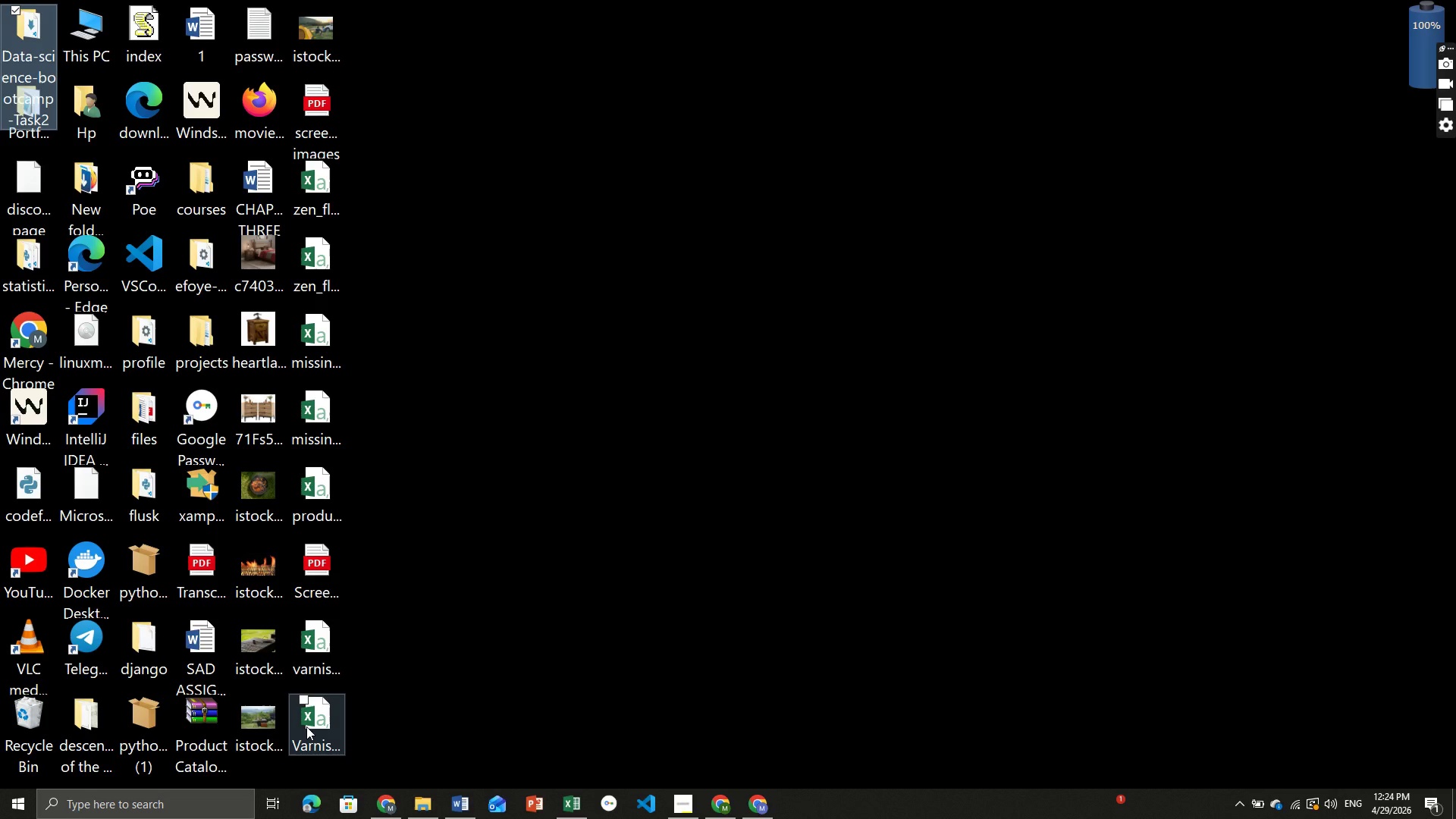 
key(Delete)
 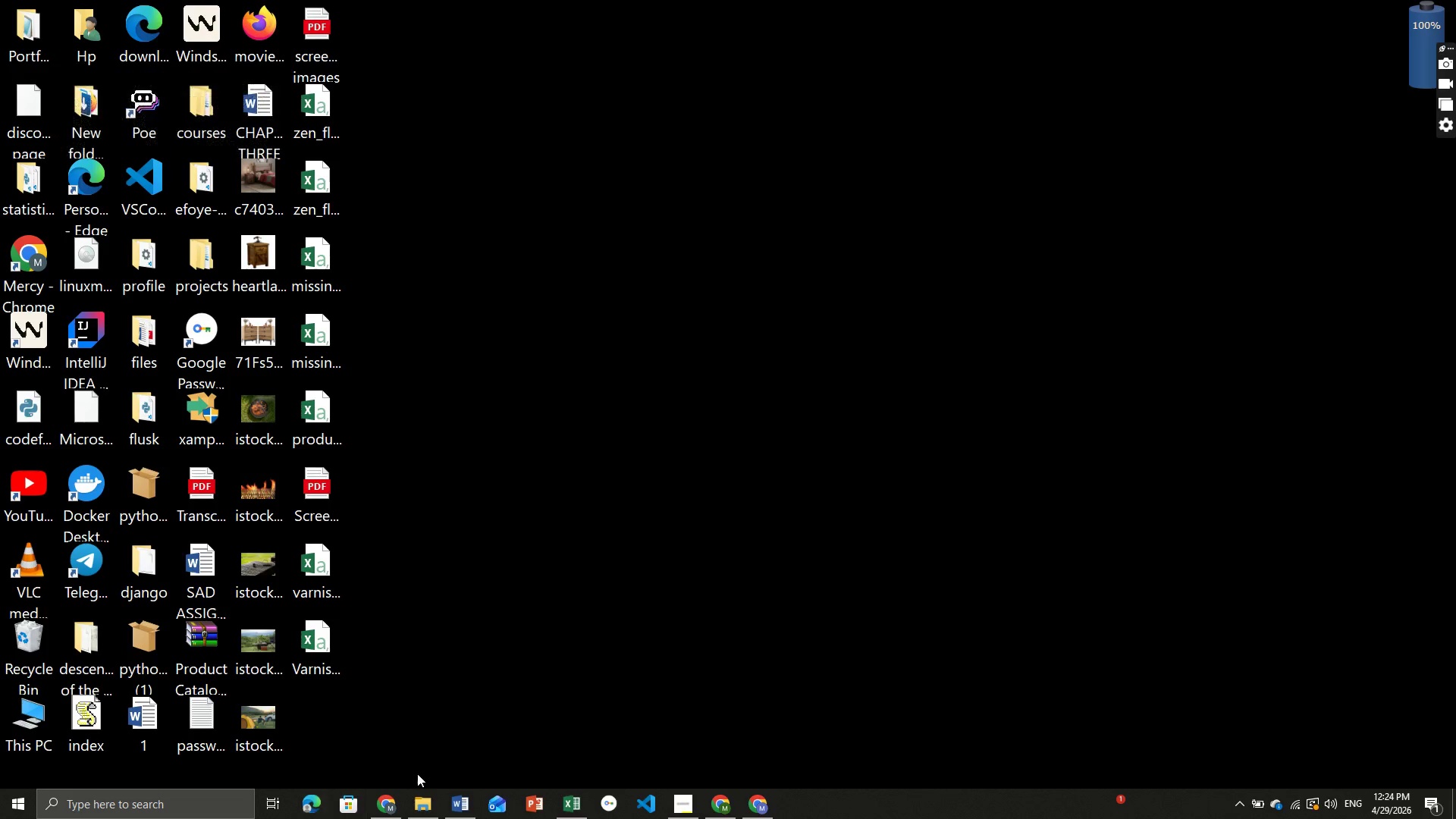 
left_click([384, 806])
 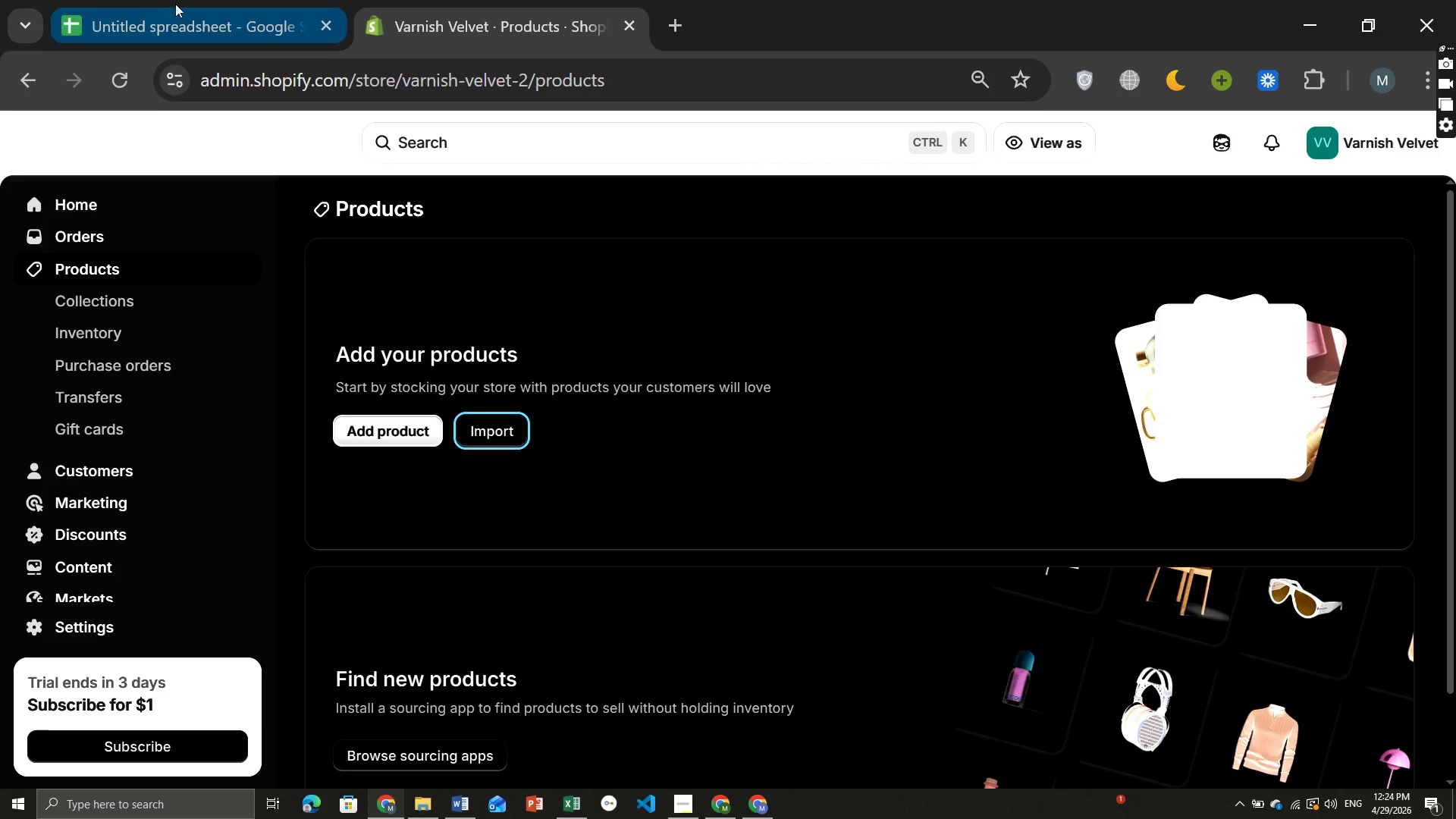 
left_click([178, 5])
 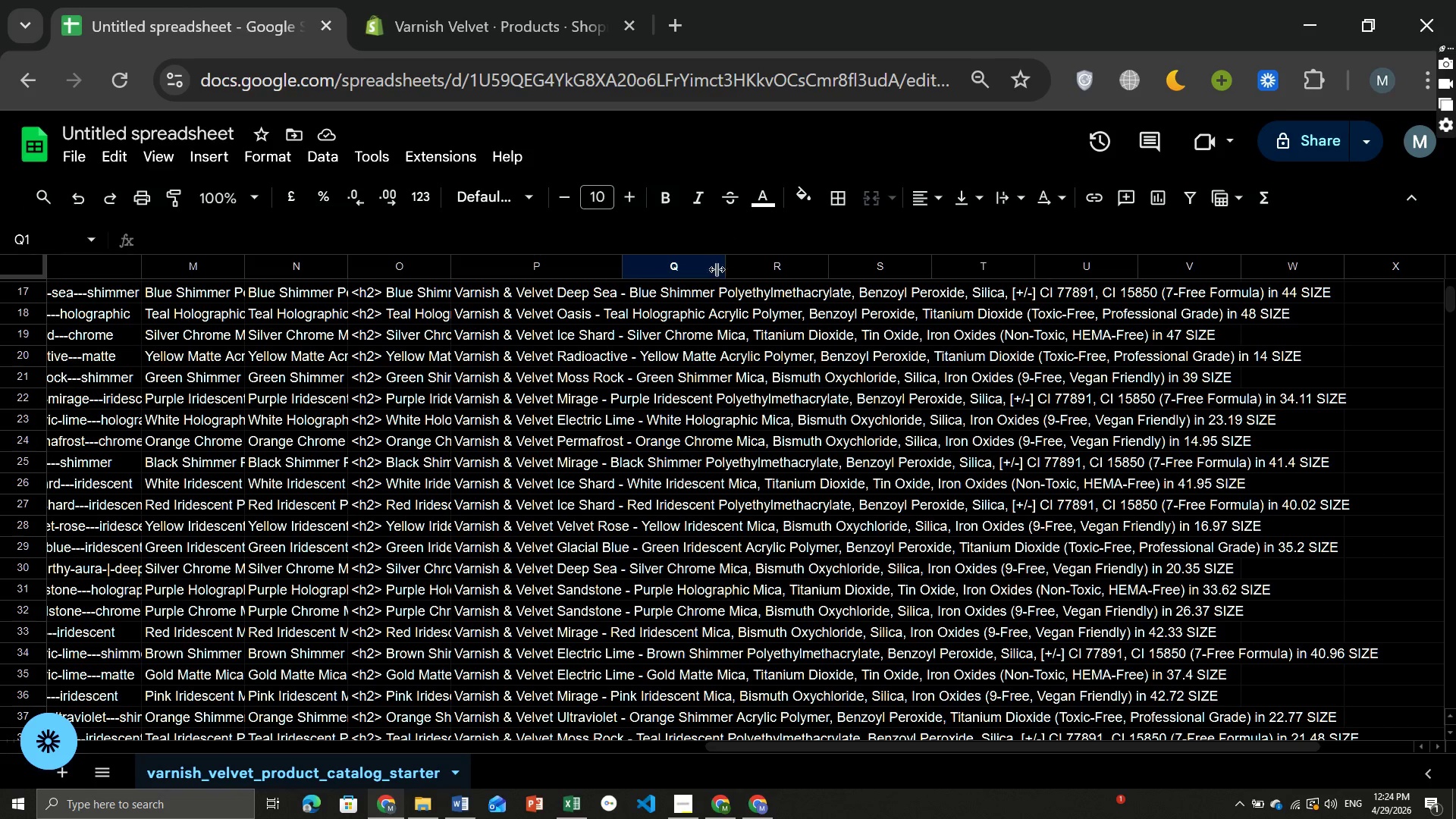 
mouse_move([519, 311])
 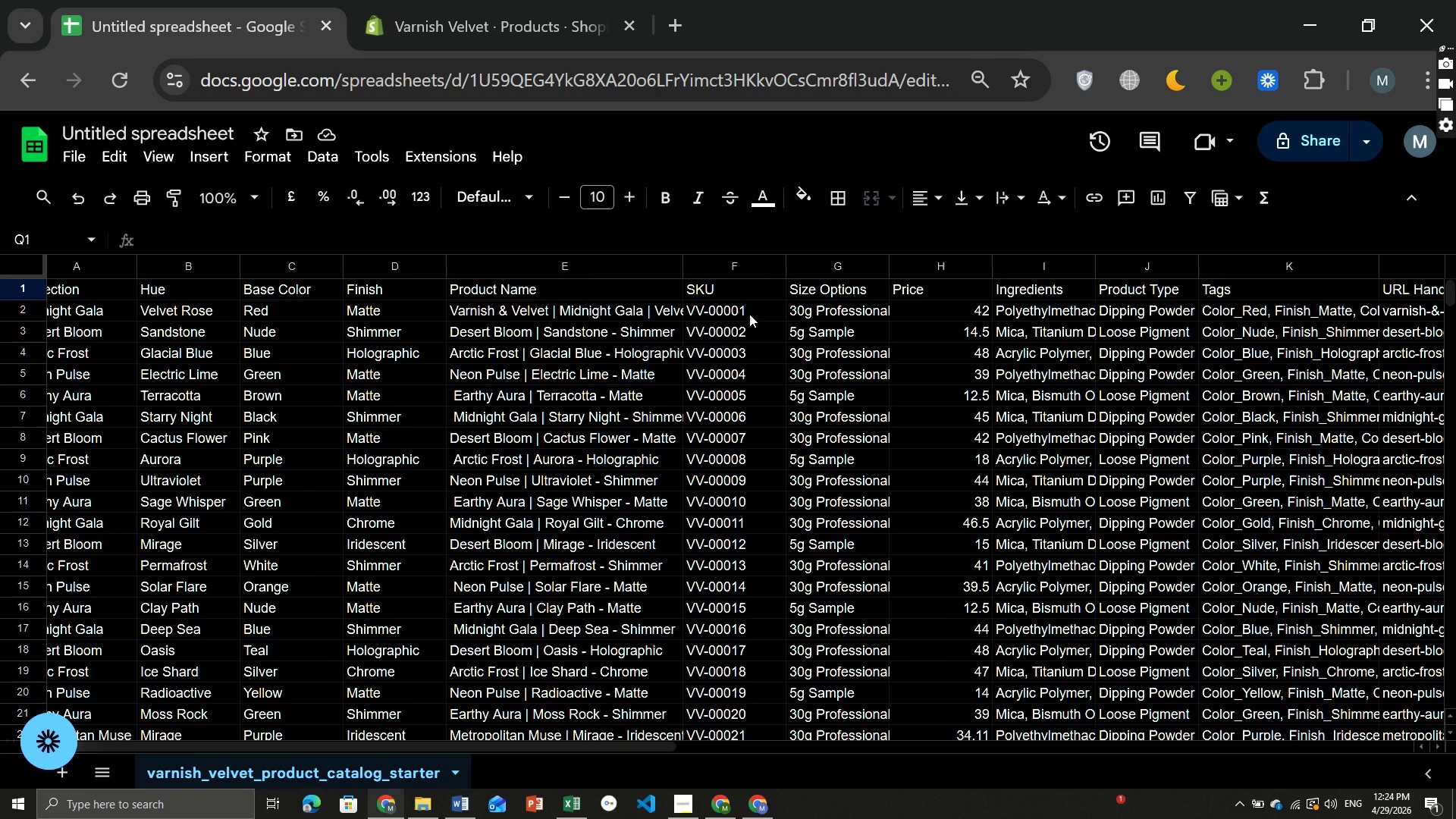 
wait(8.93)
 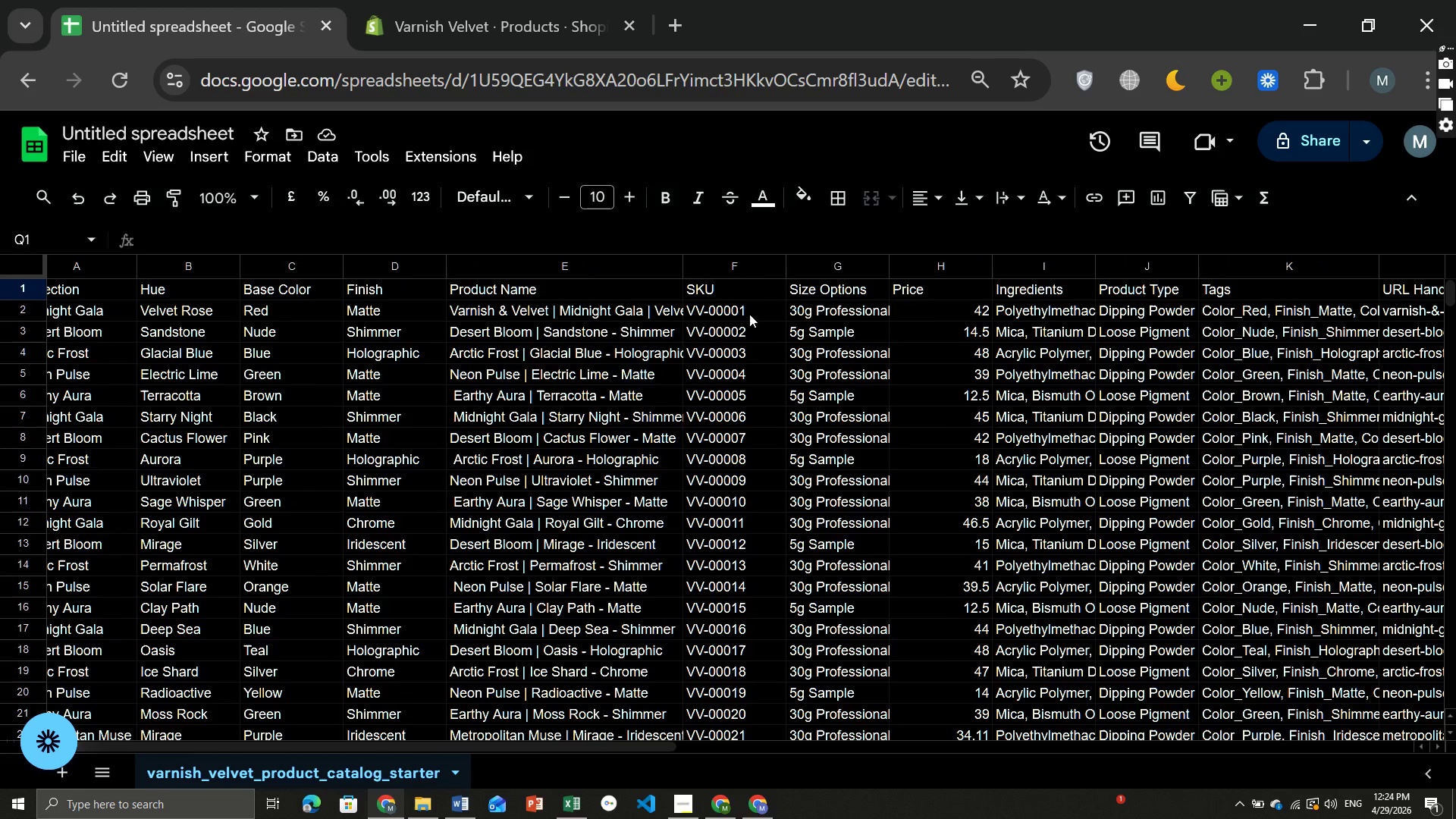 
left_click([636, 290])
 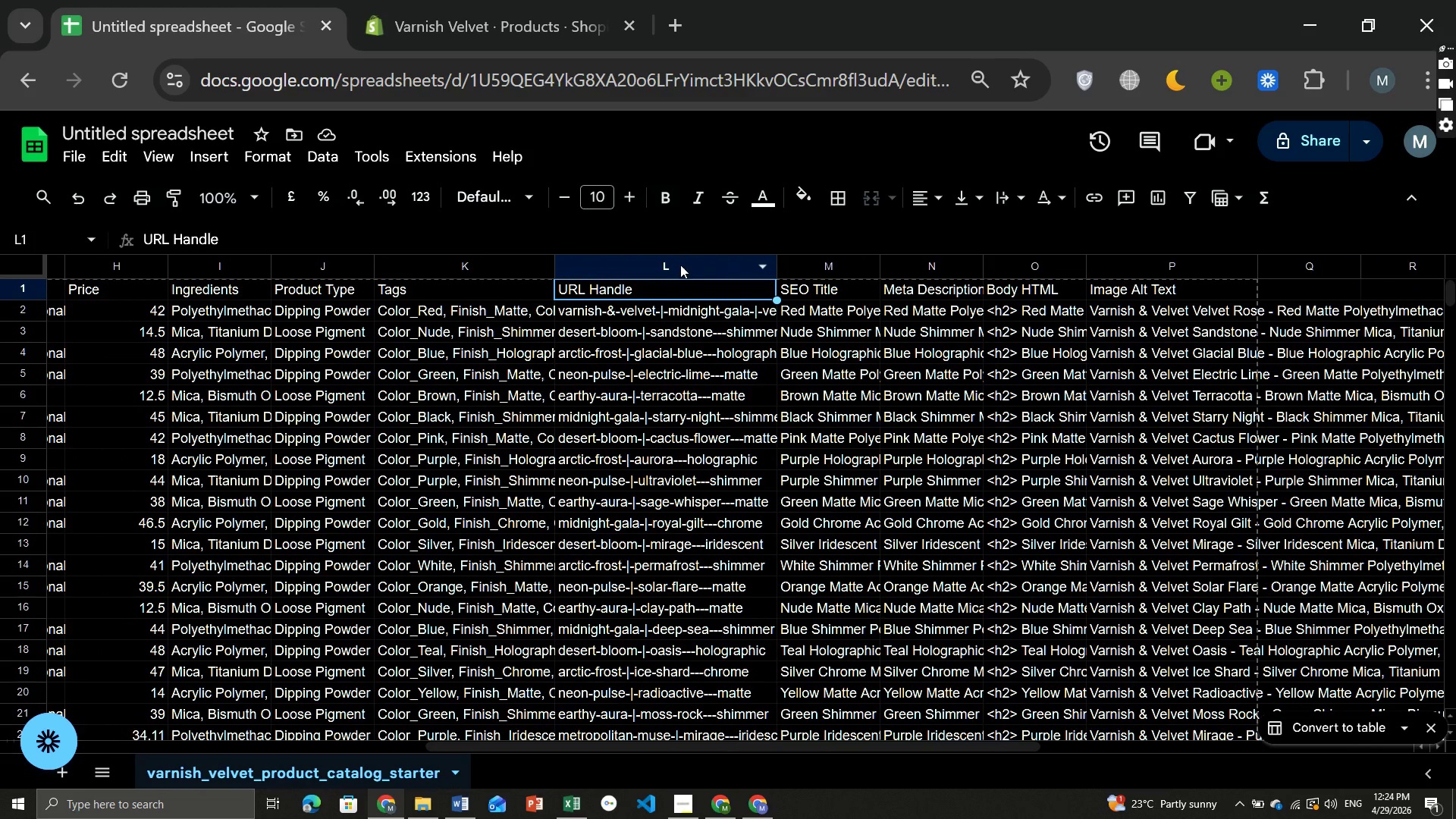 
left_click([680, 265])
 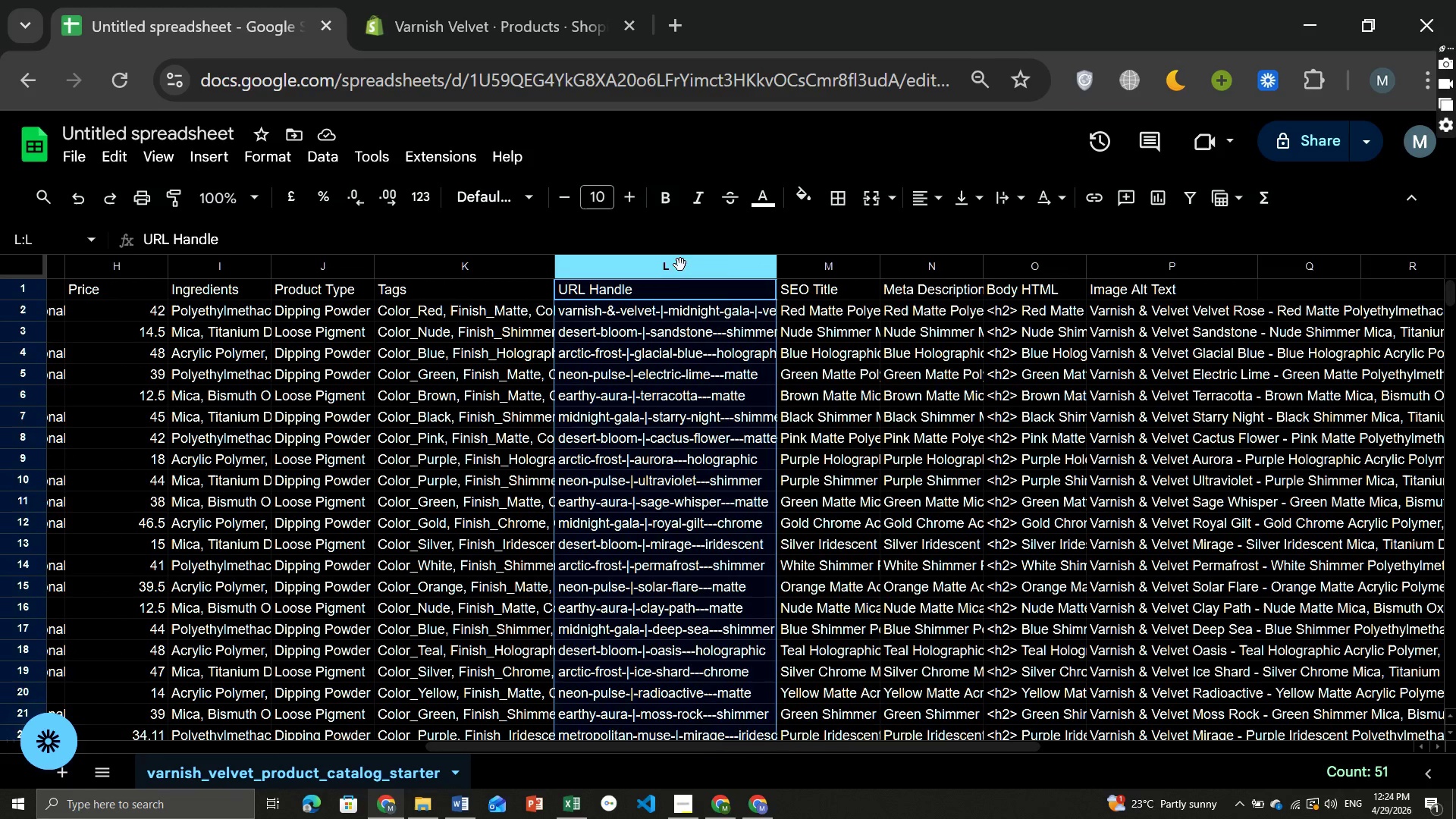 
right_click([680, 265])
 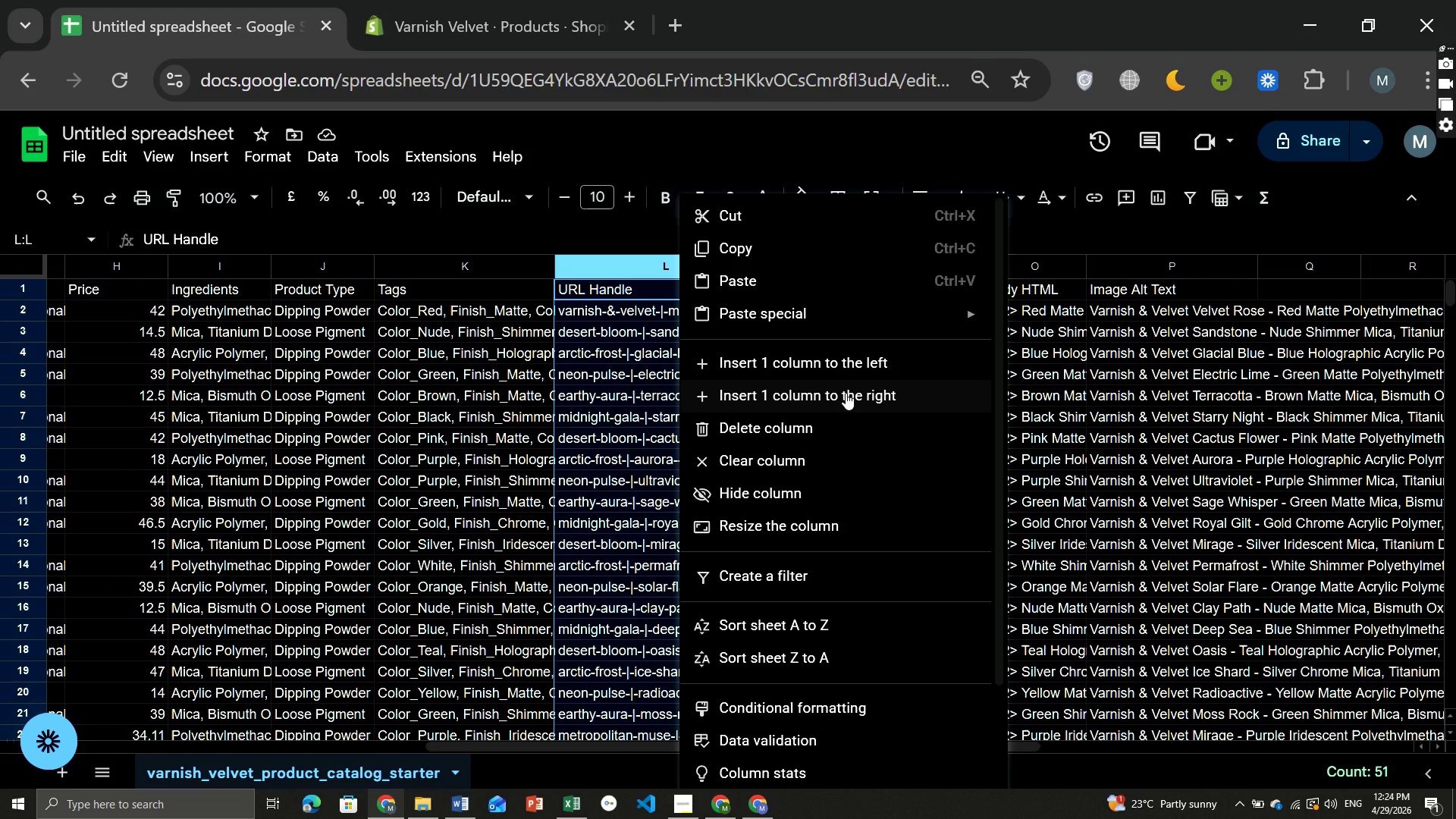 
left_click([846, 393])
 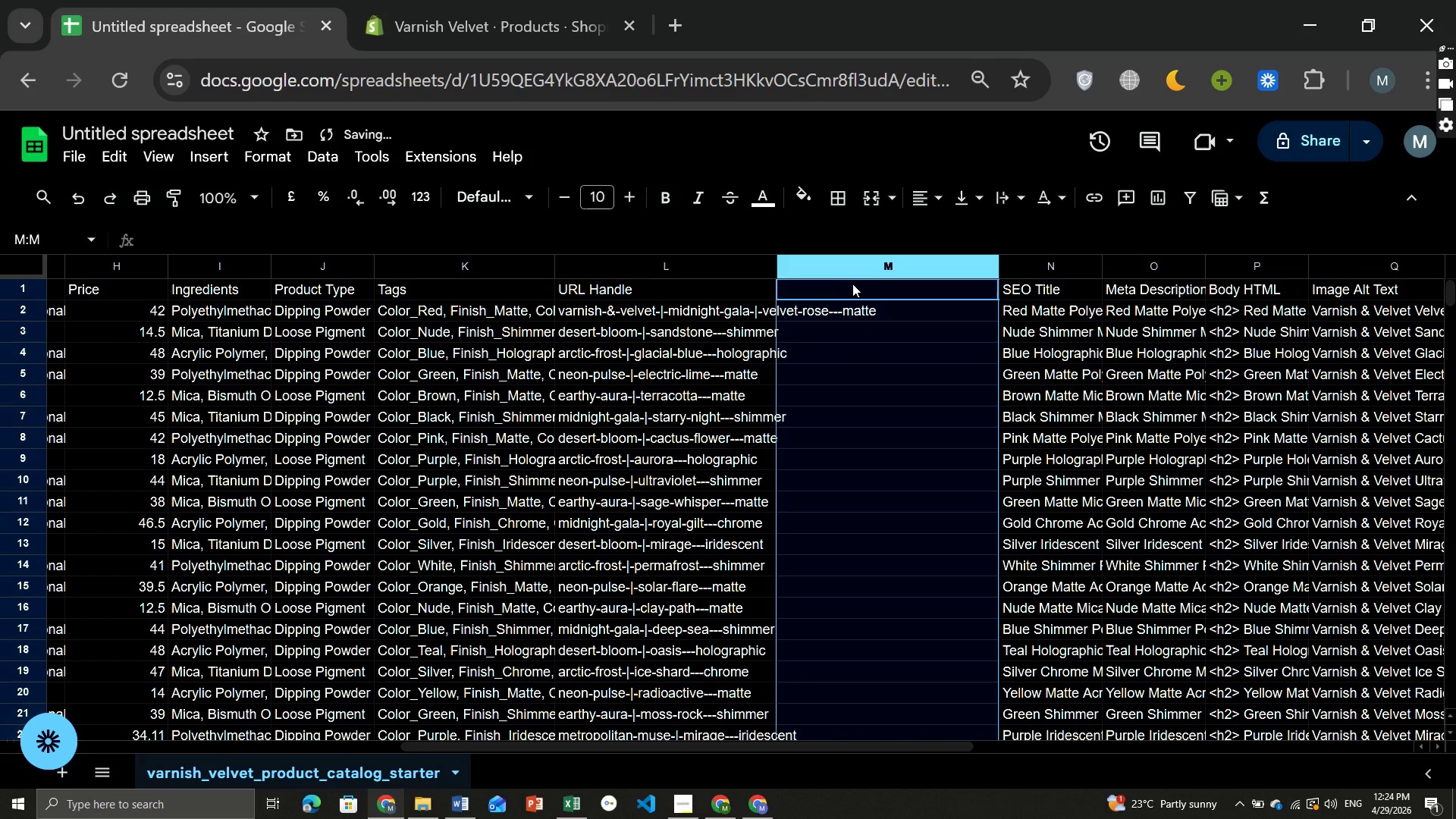 
left_click([848, 284])
 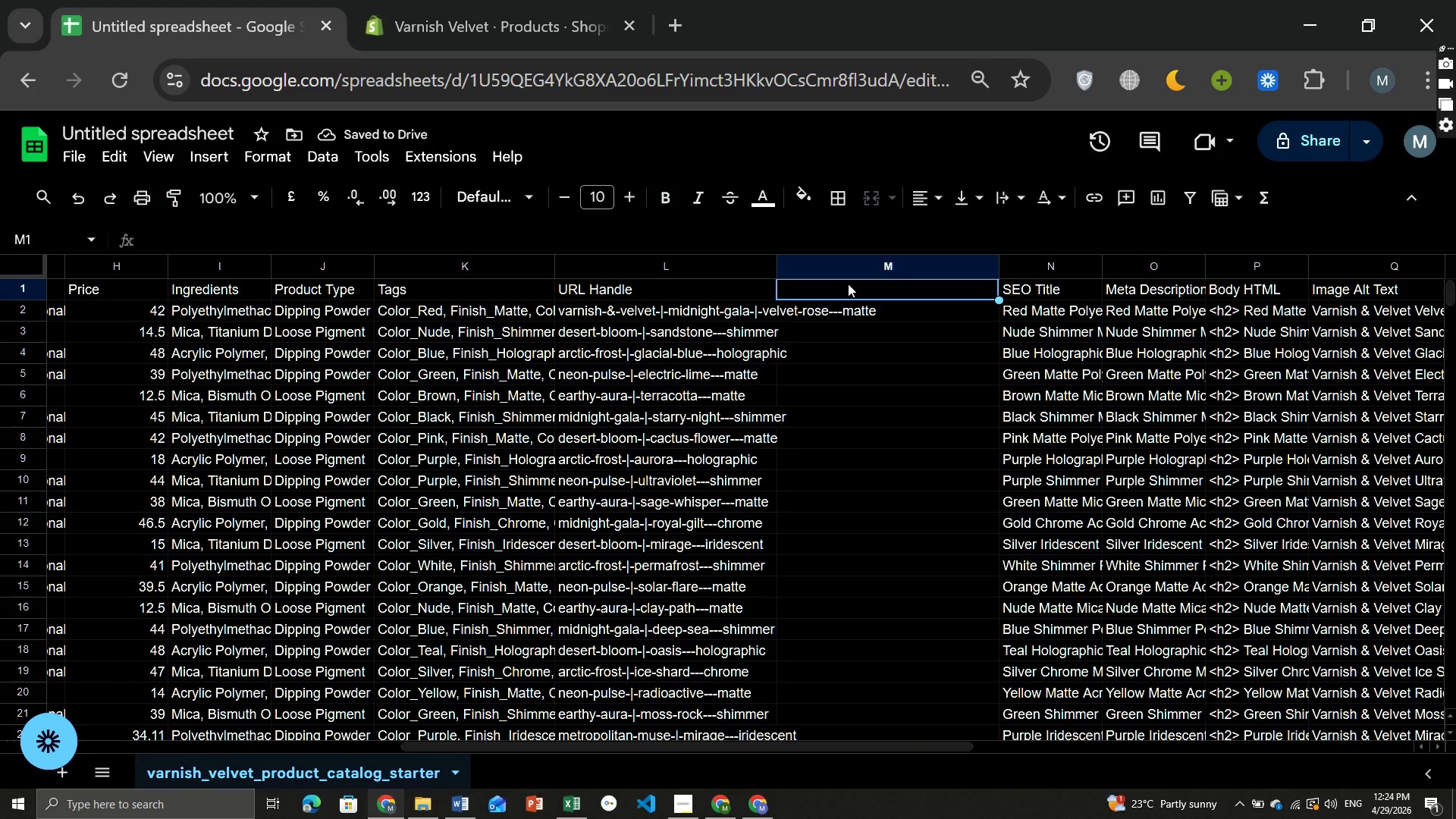 
type(Image SRC)
 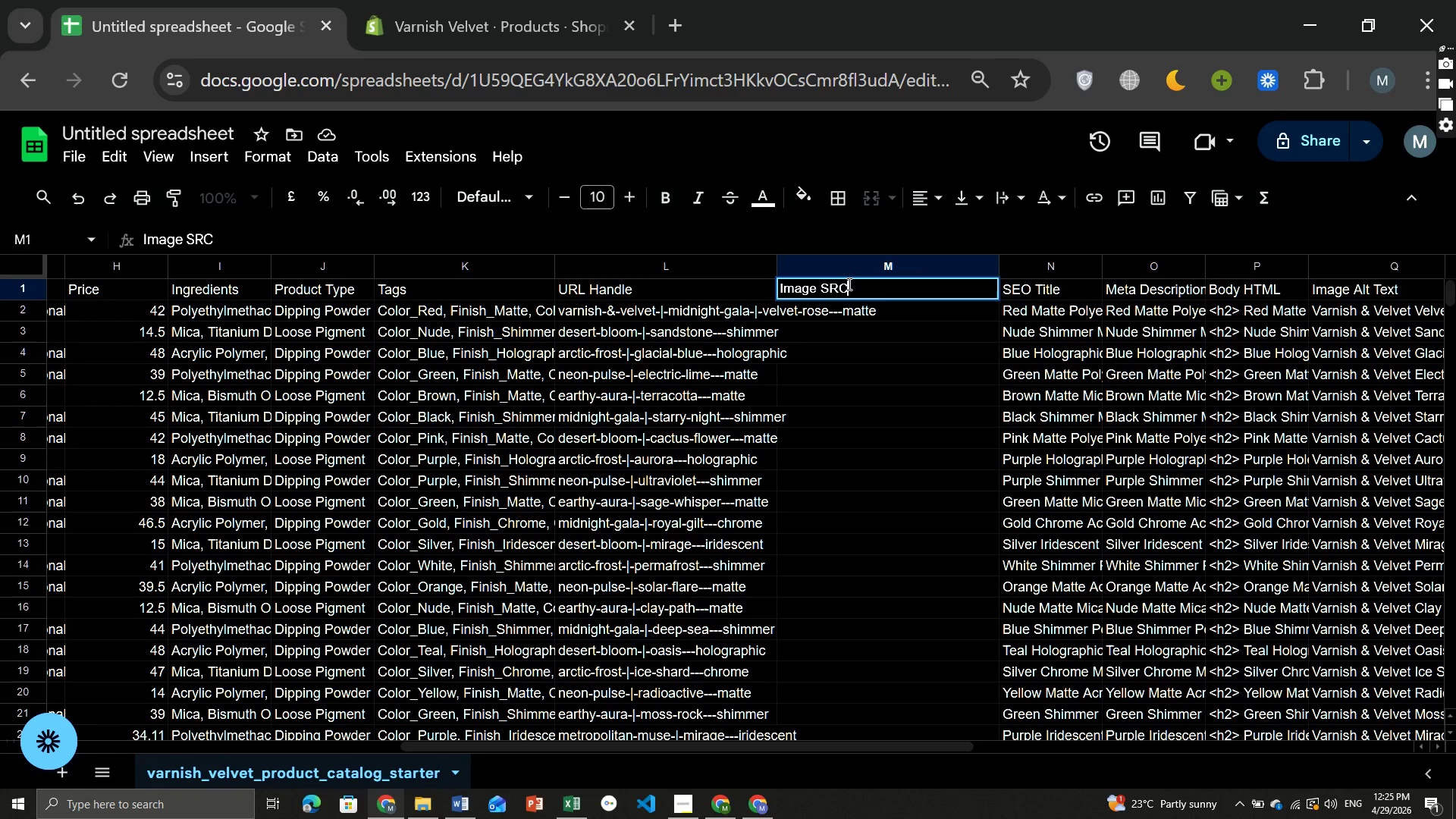 
wait(8.89)
 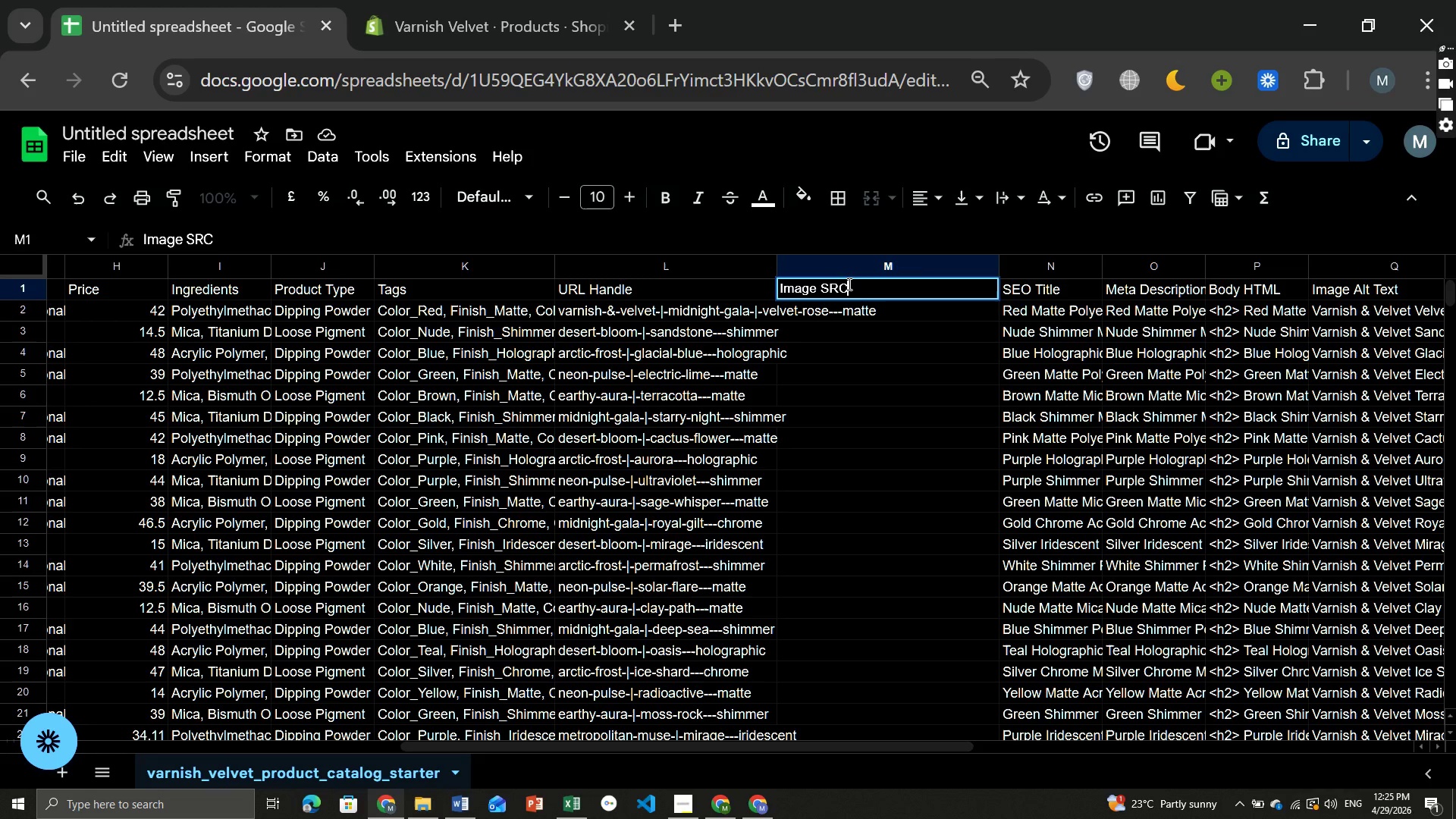 
key(Enter)
 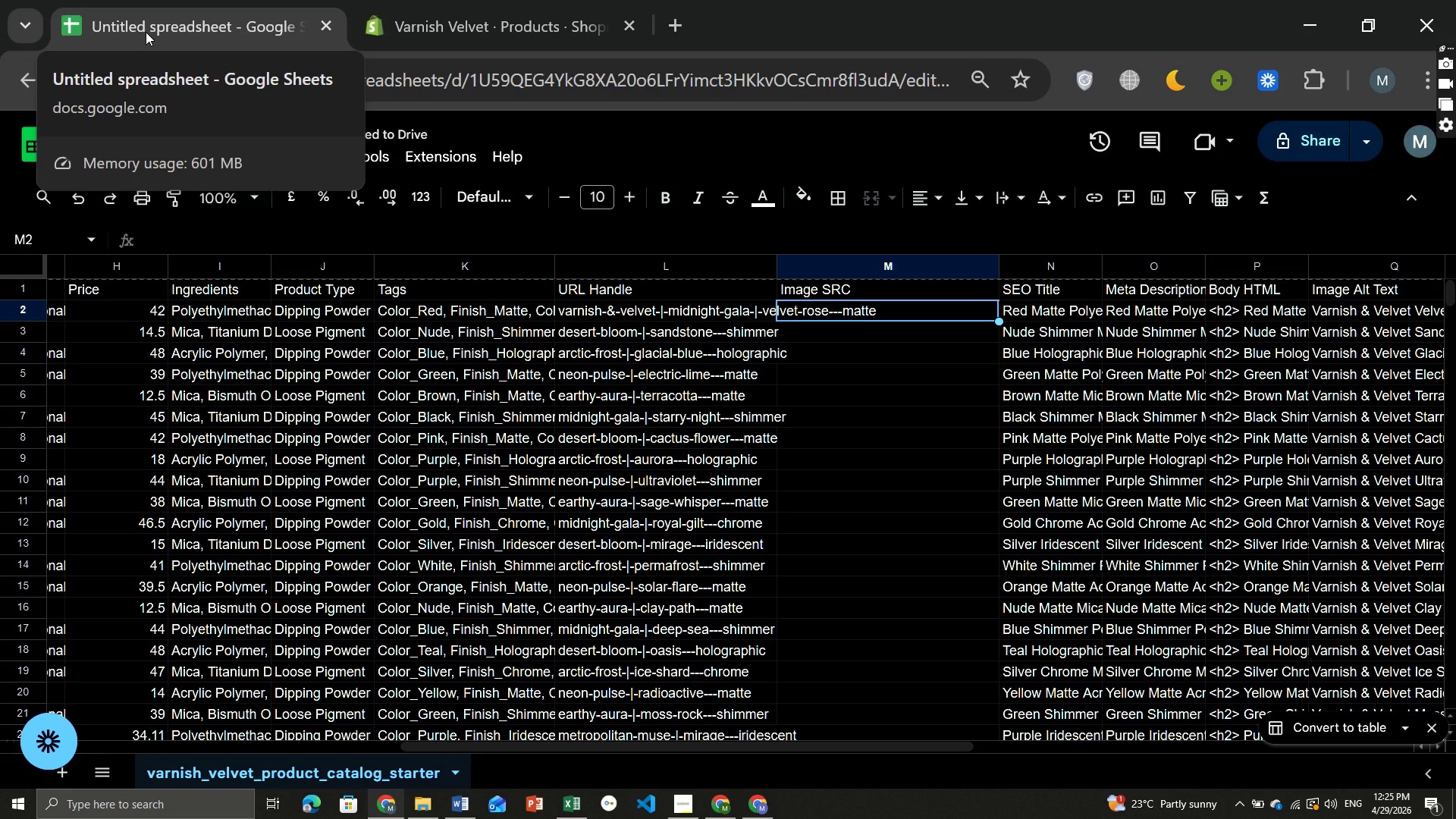 
wait(9.34)
 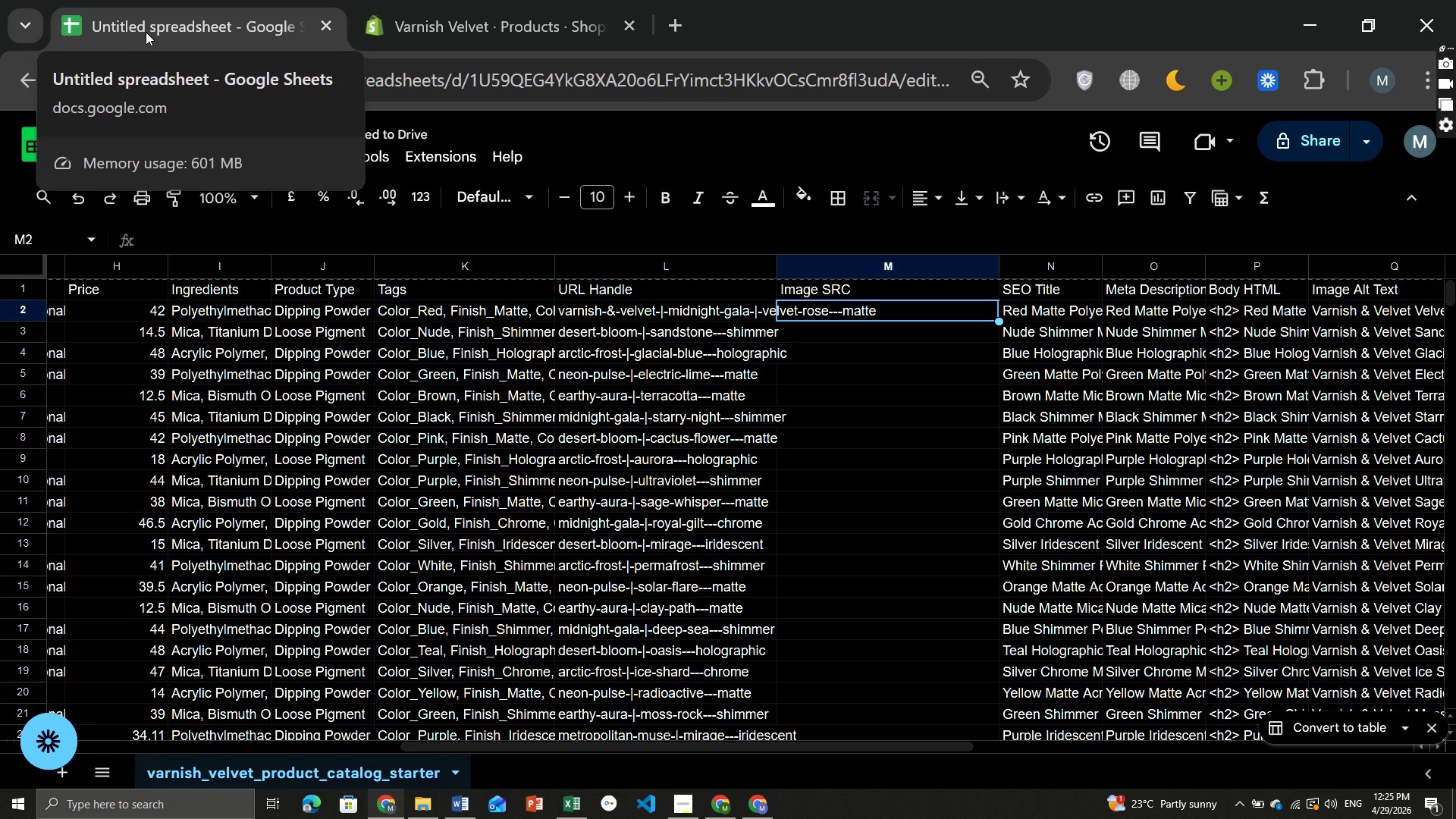 
left_click([79, 151])
 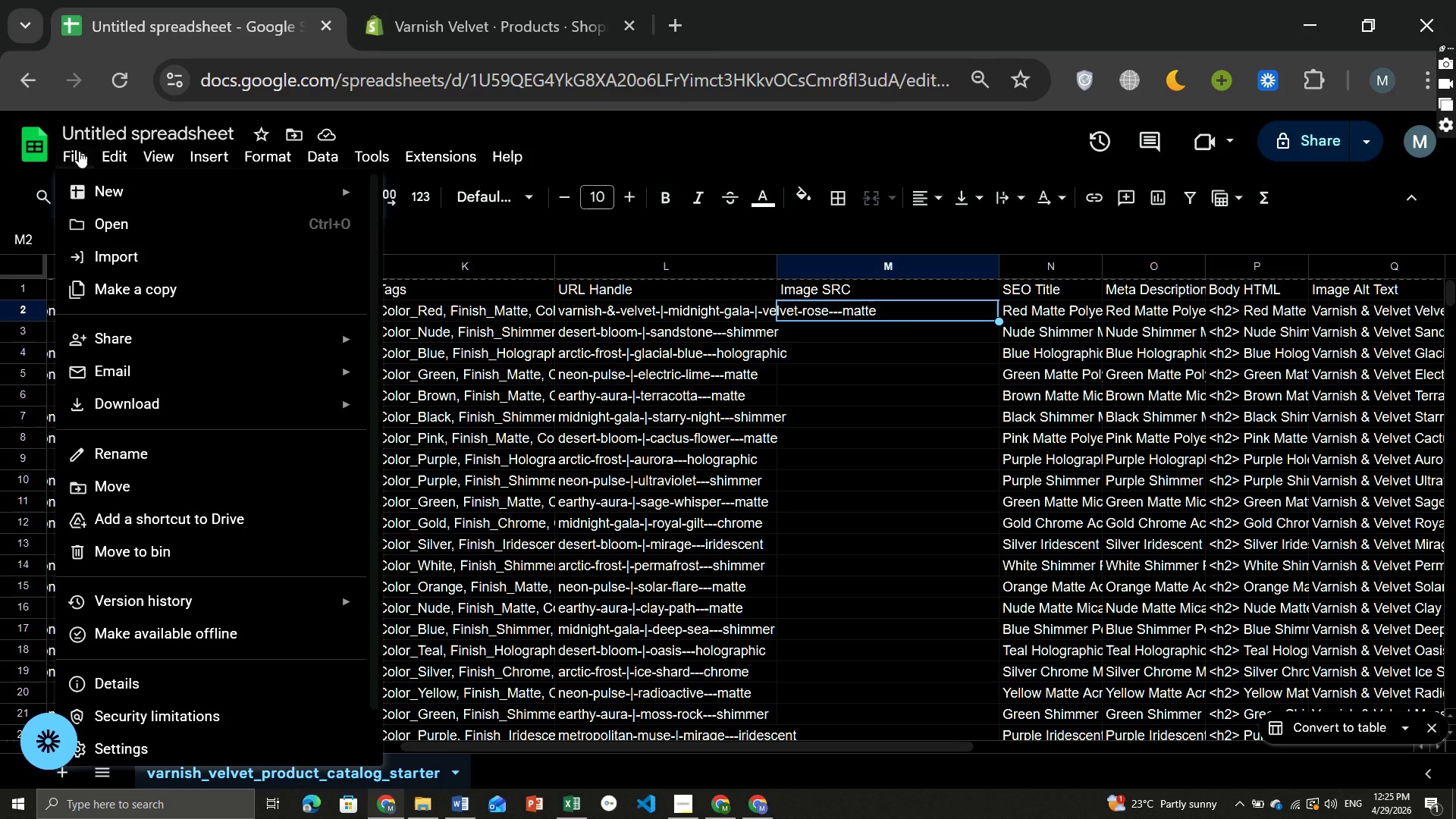 
wait(16.67)
 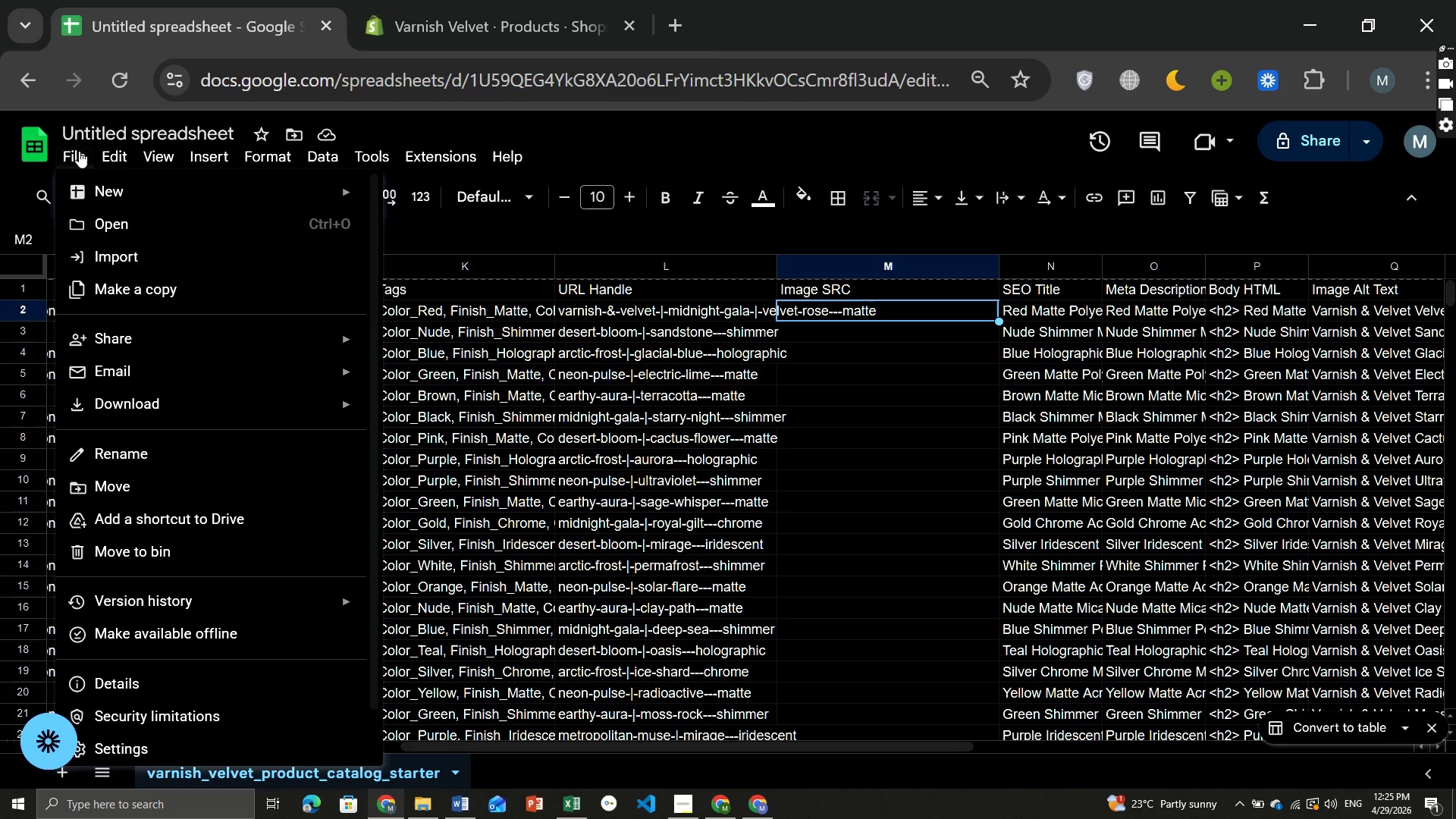 
left_click([248, 394])
 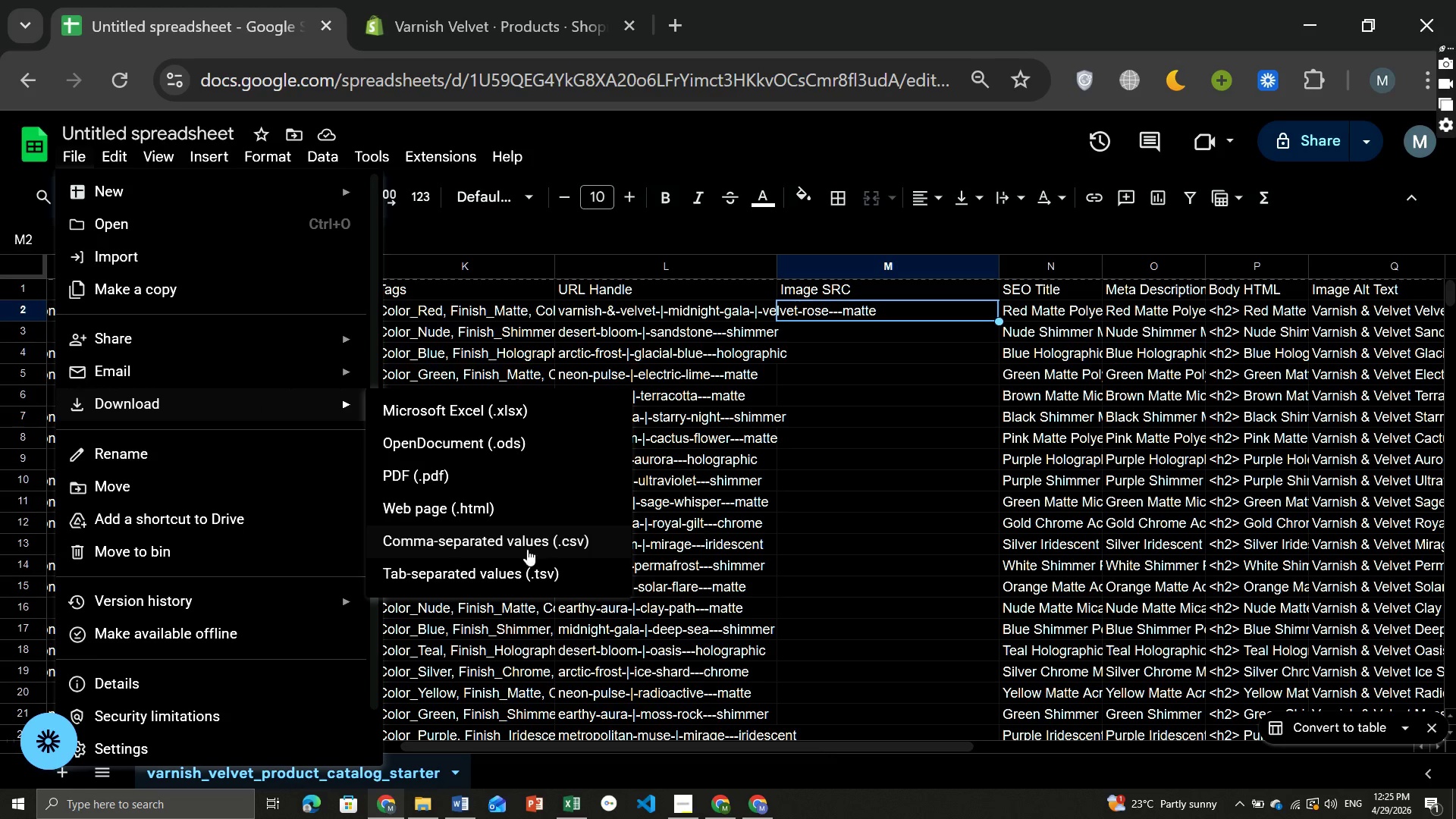 
left_click([494, 533])
 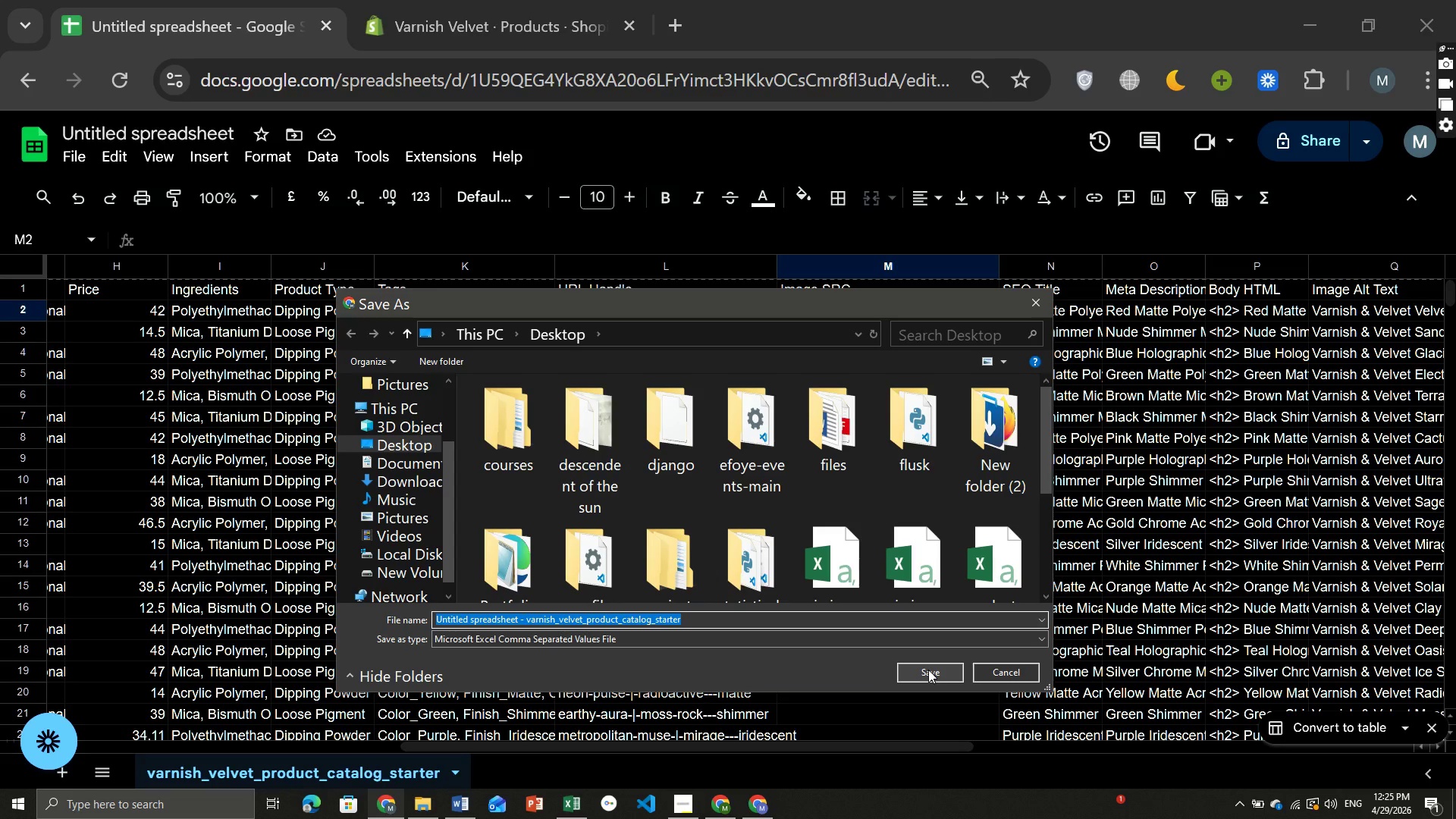 
wait(6.91)
 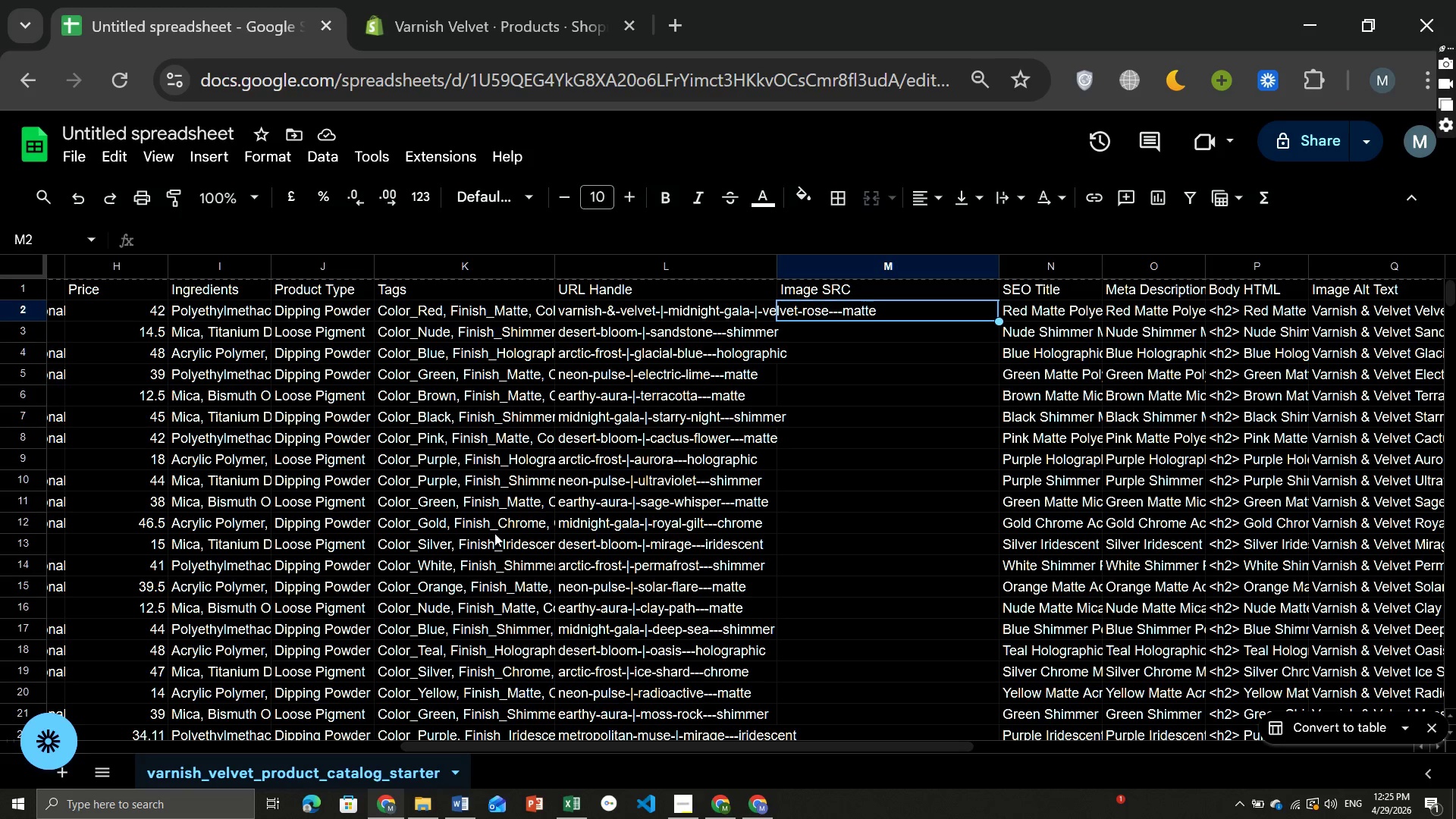 
left_click([706, 617])
 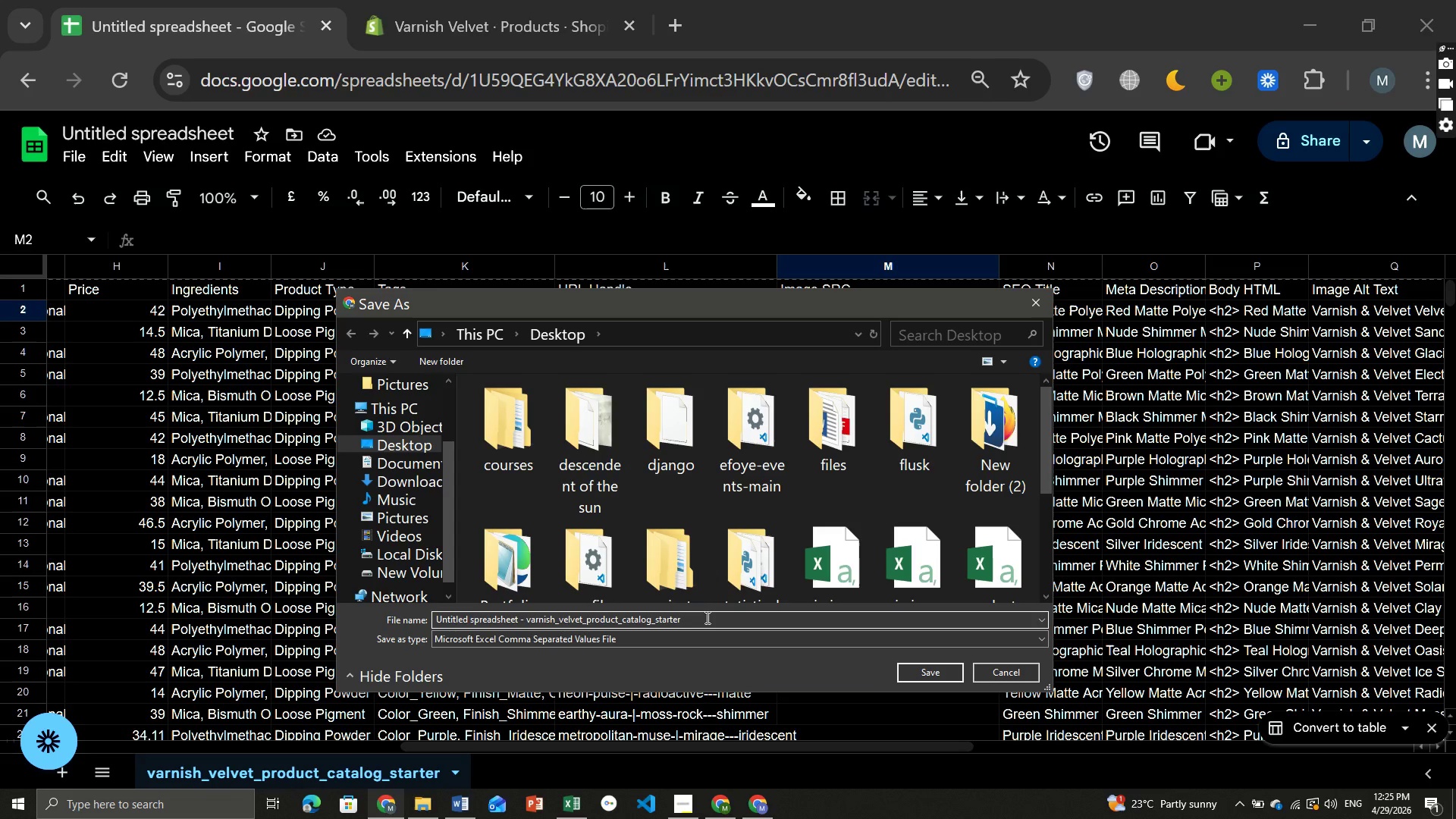 
hold_key(key=Backspace, duration=1.5)
 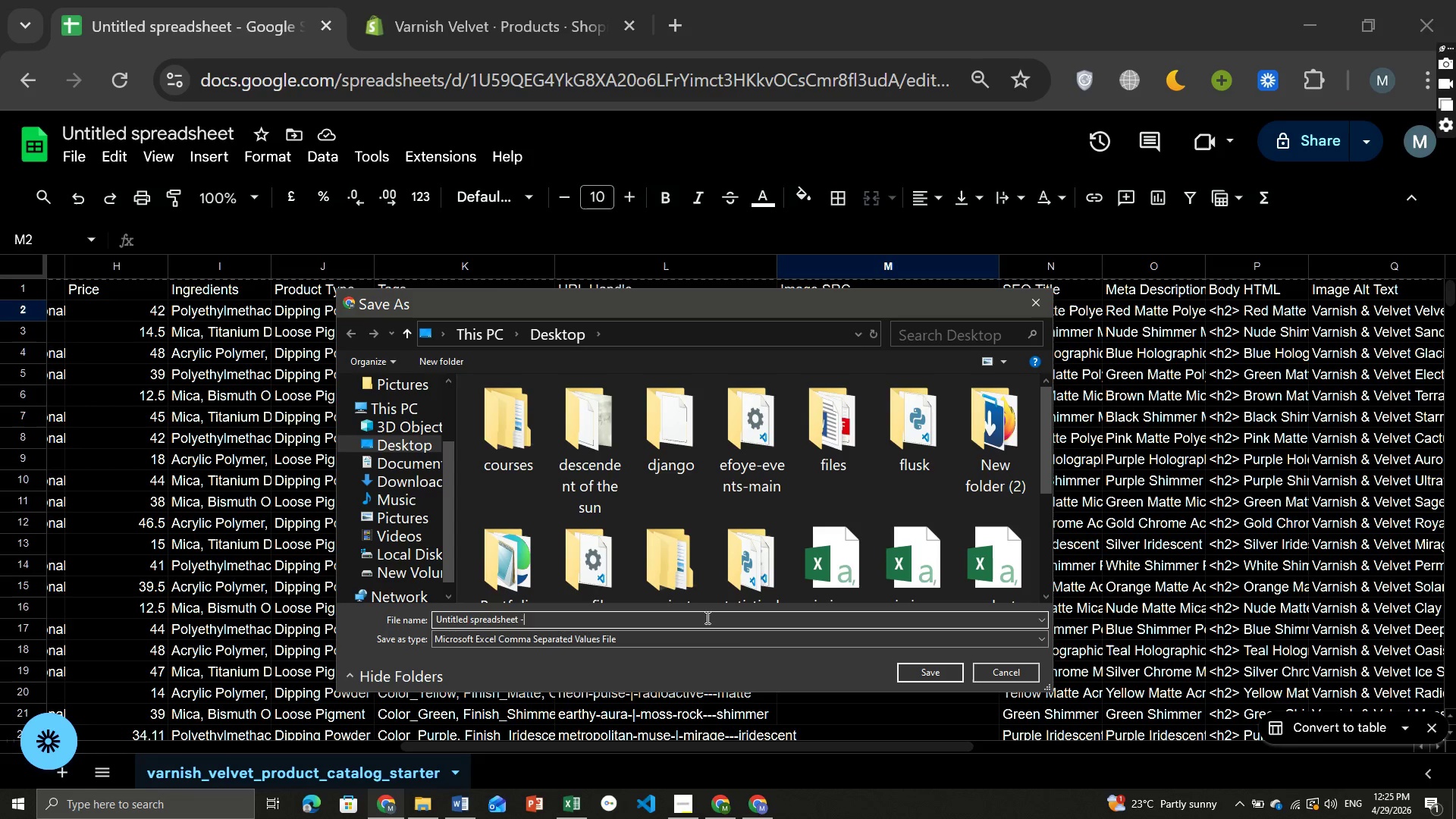 
hold_key(key=Backspace, duration=1.52)
 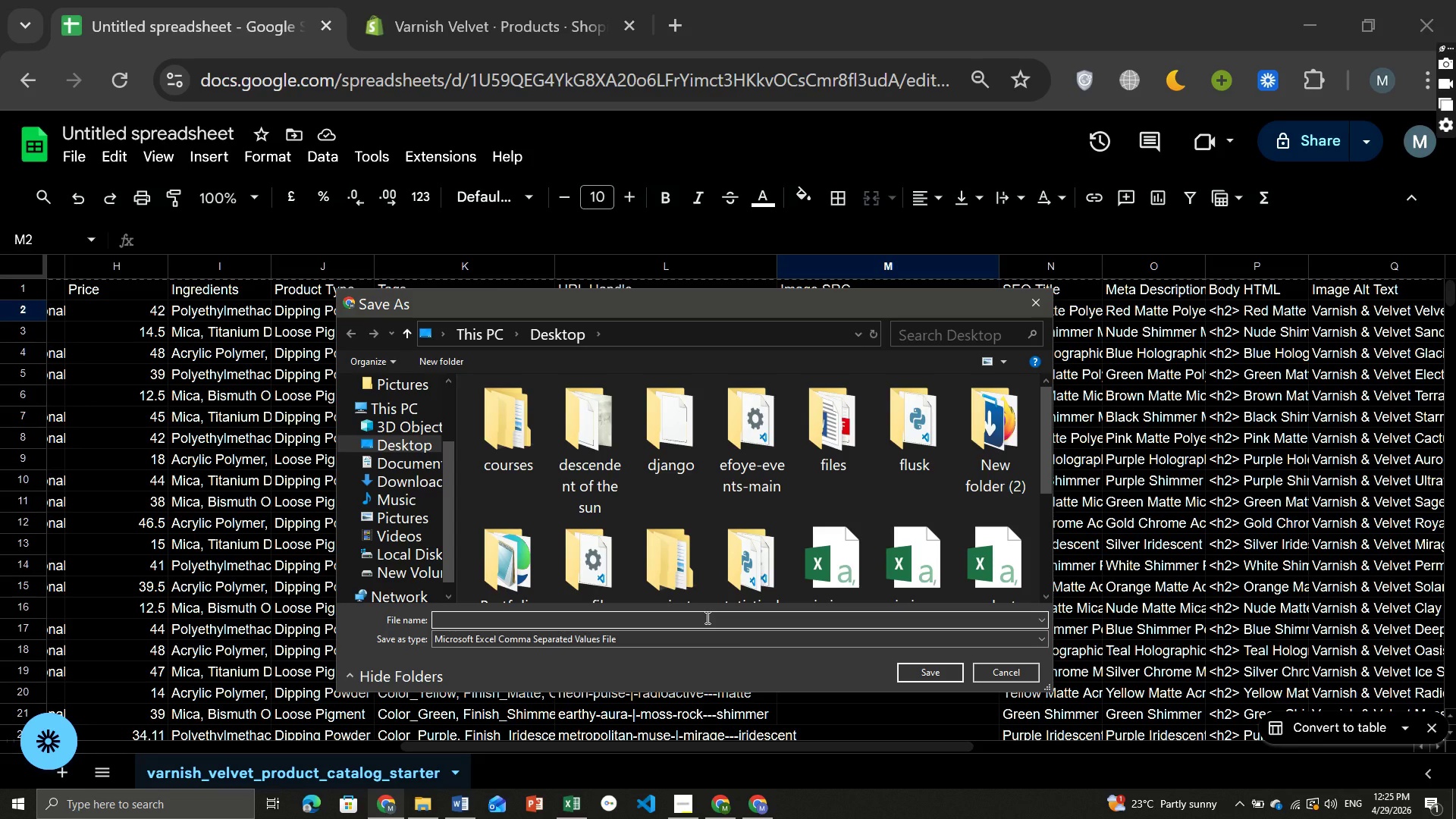 
hold_key(key=Backspace, duration=0.38)
 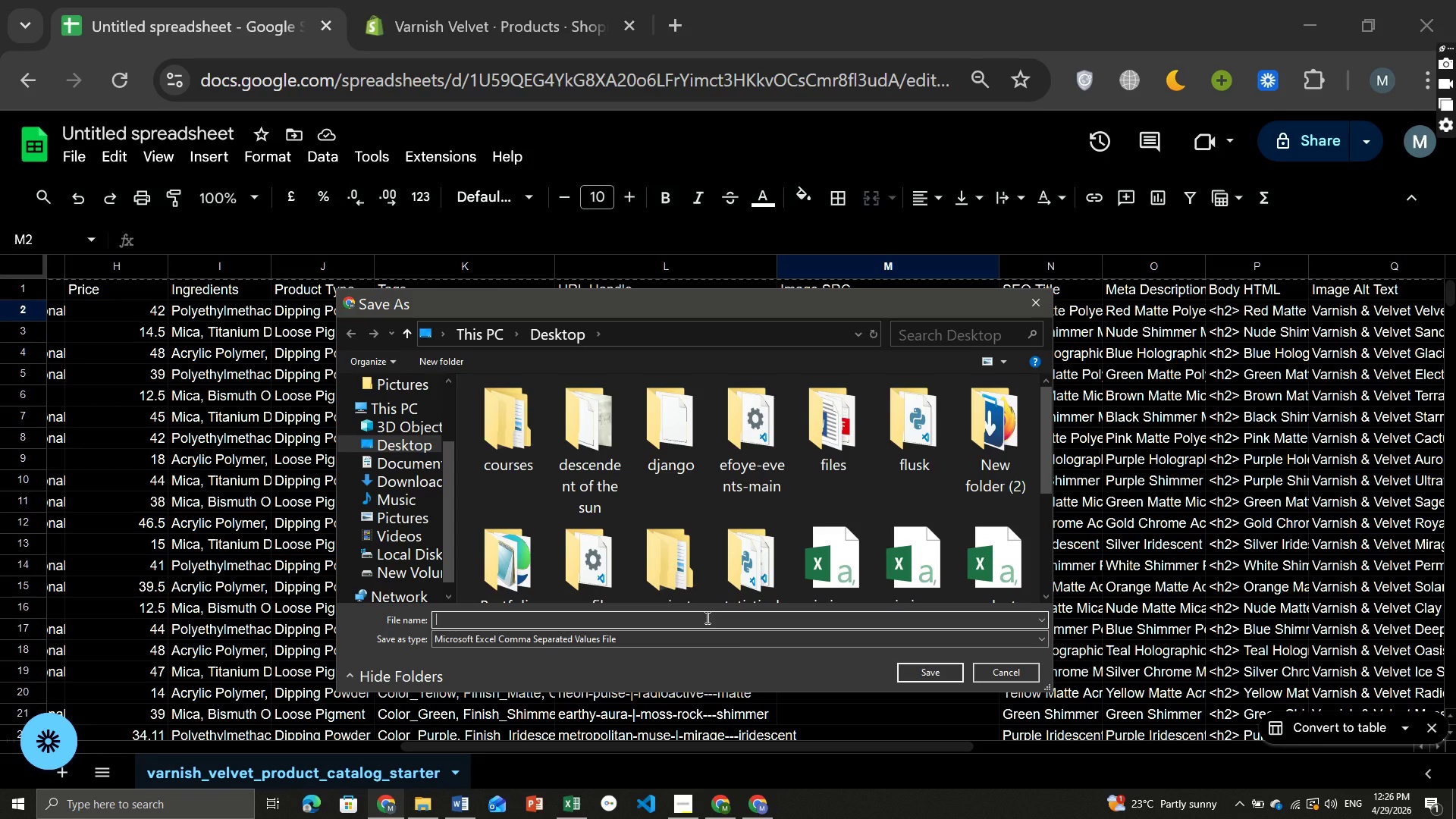 
wait(15.38)
 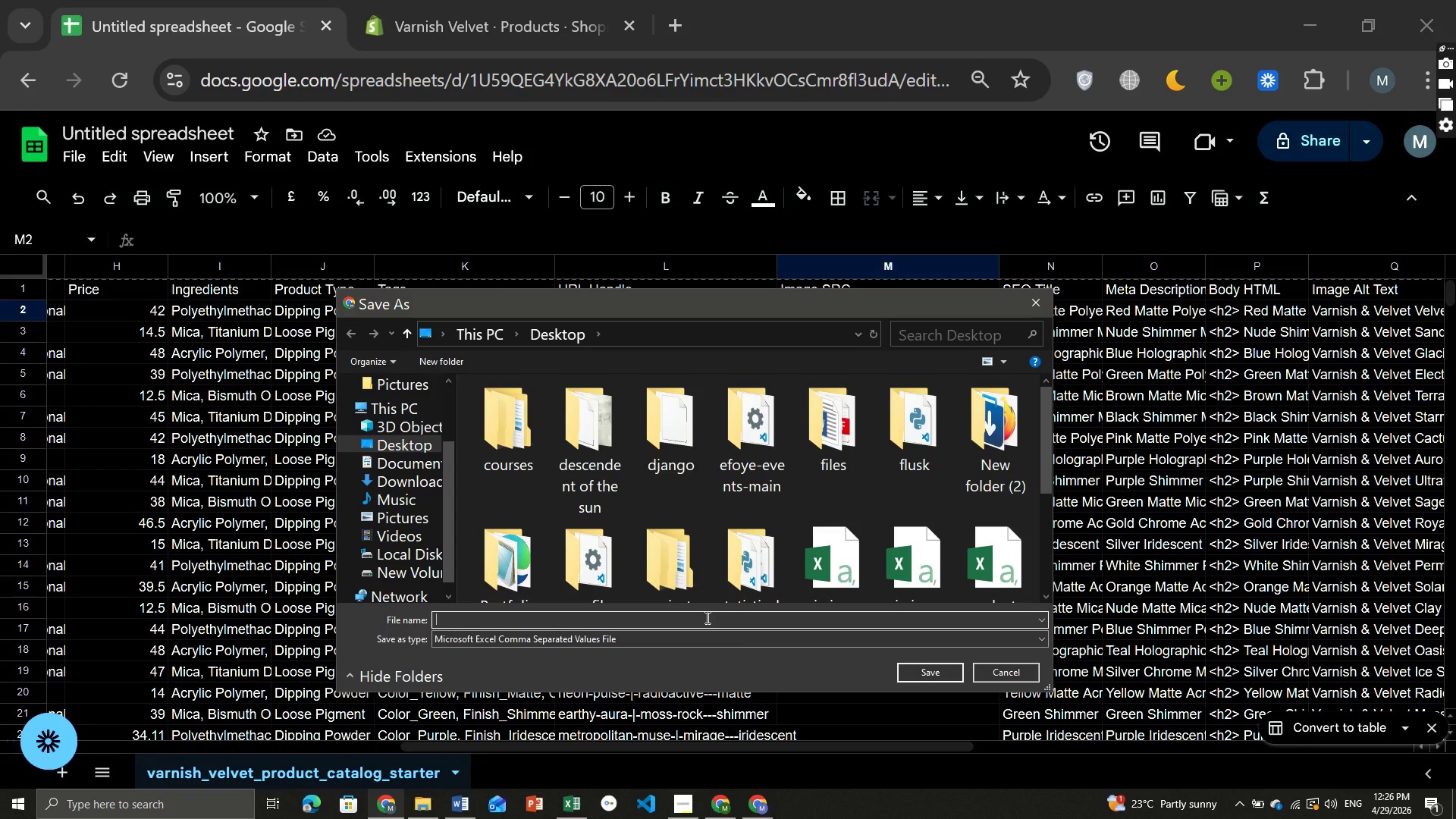 
type(varnish_velvet_shopify_import.csv)
 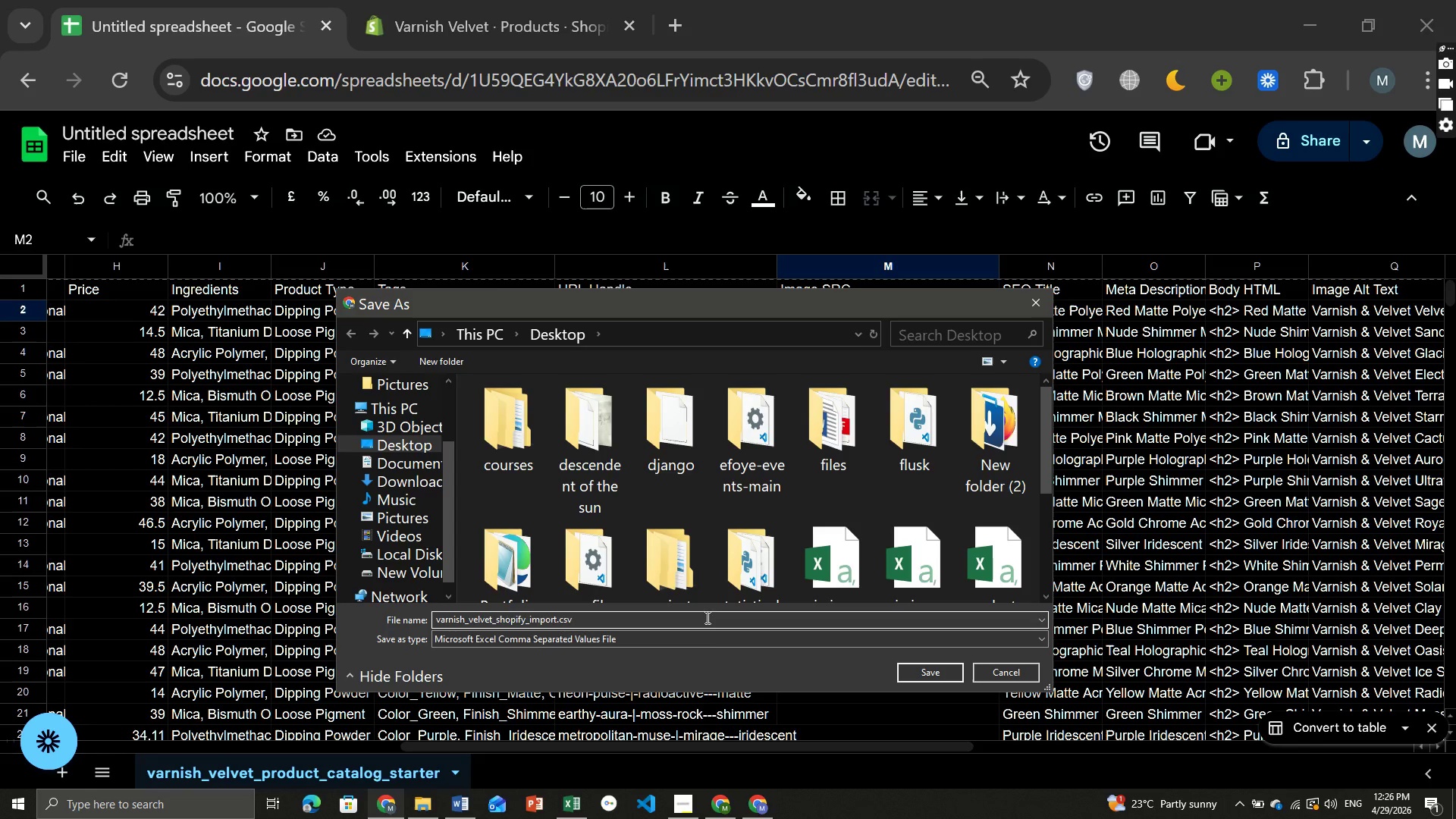 
left_click([585, 613])
 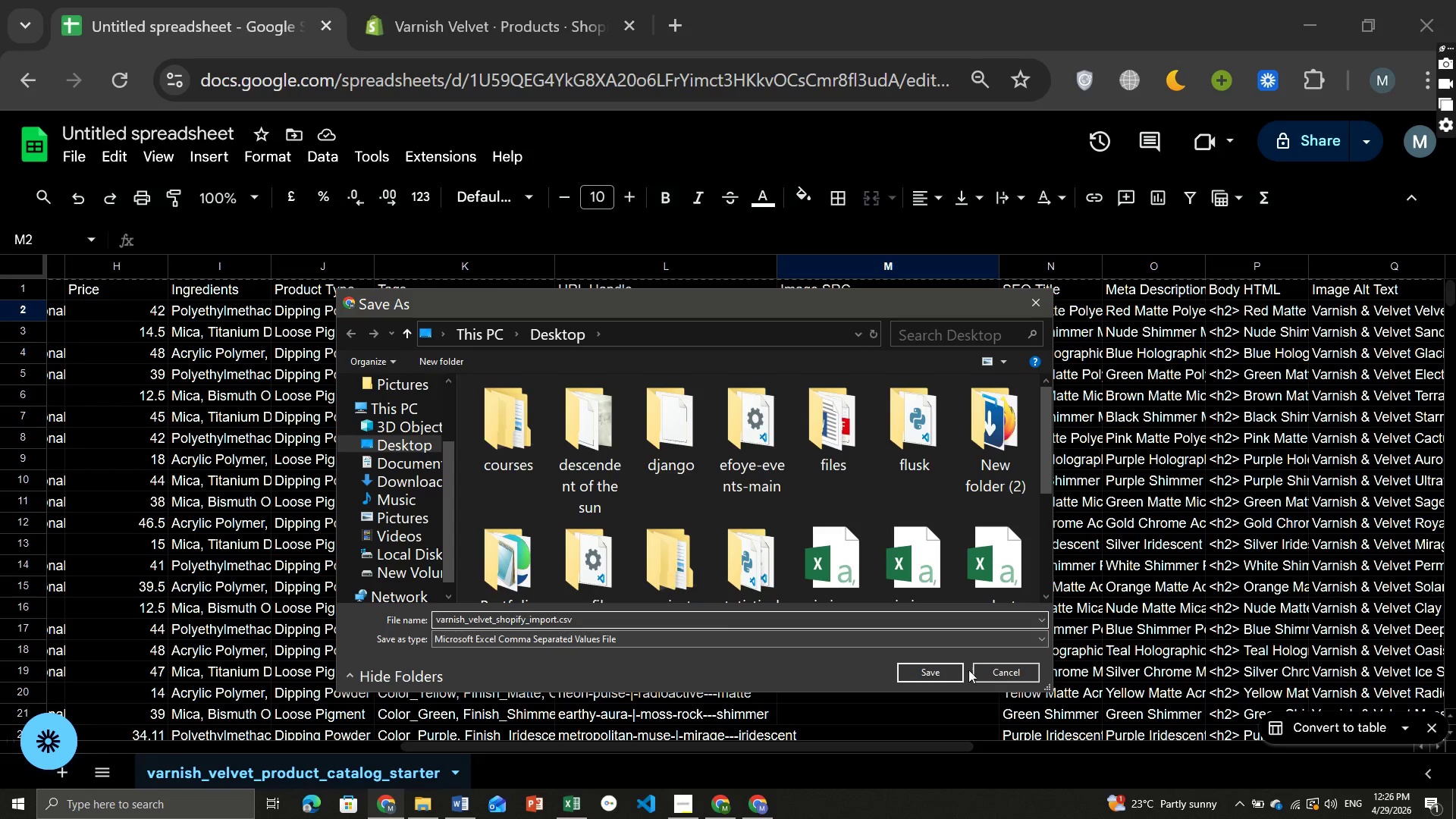 
left_click([937, 669])
 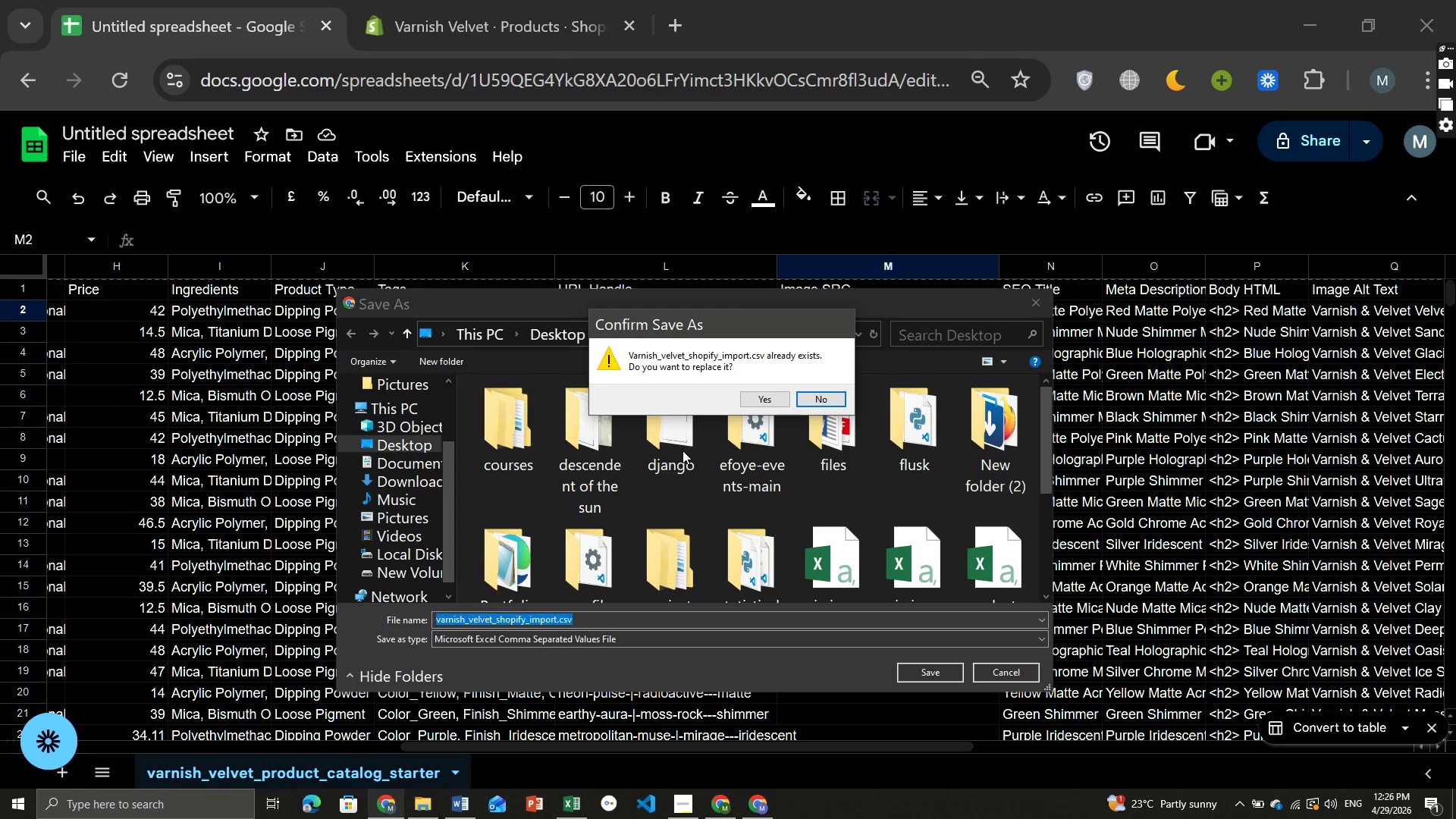 
wait(6.17)
 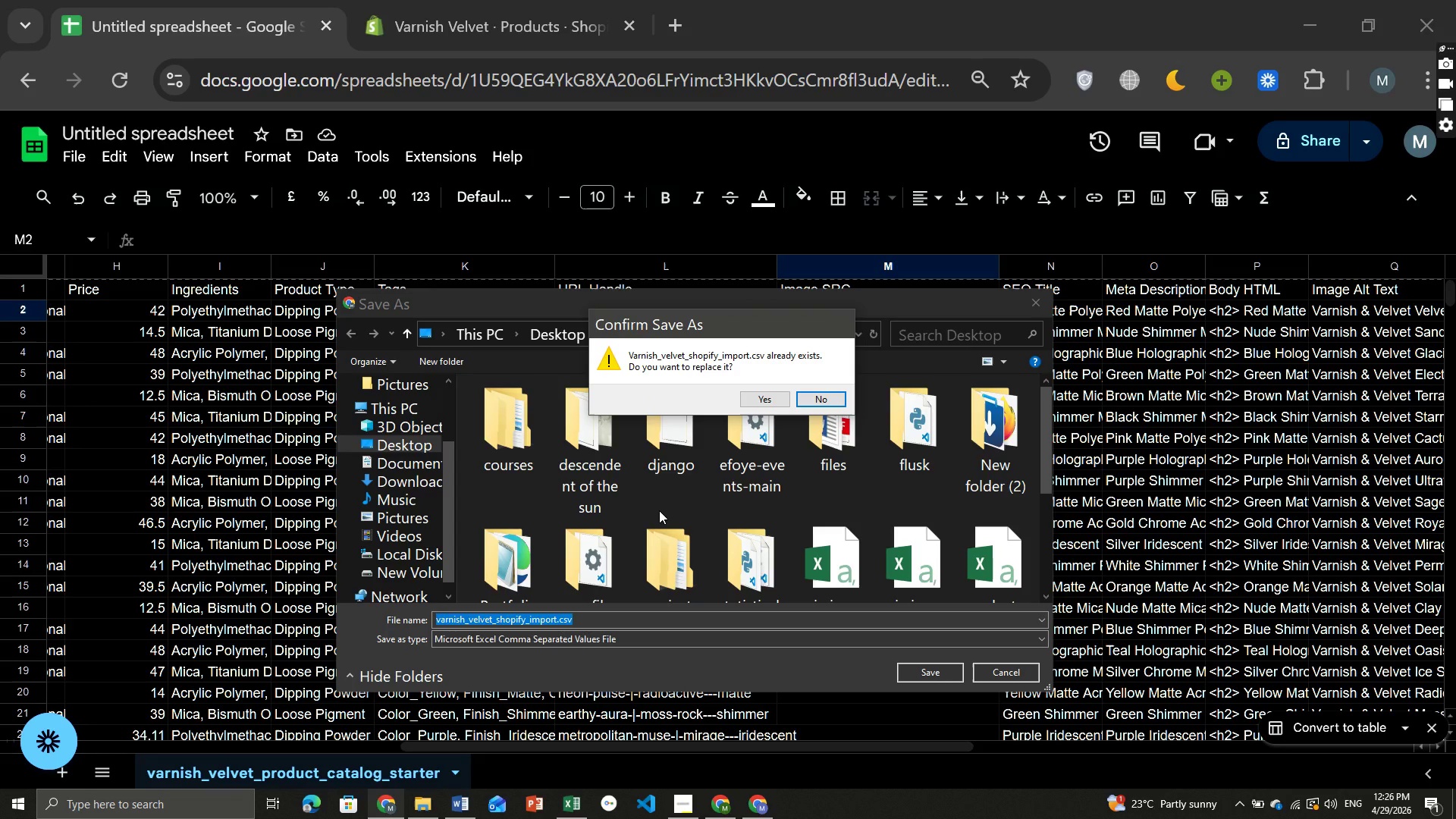 
left_click([764, 397])
 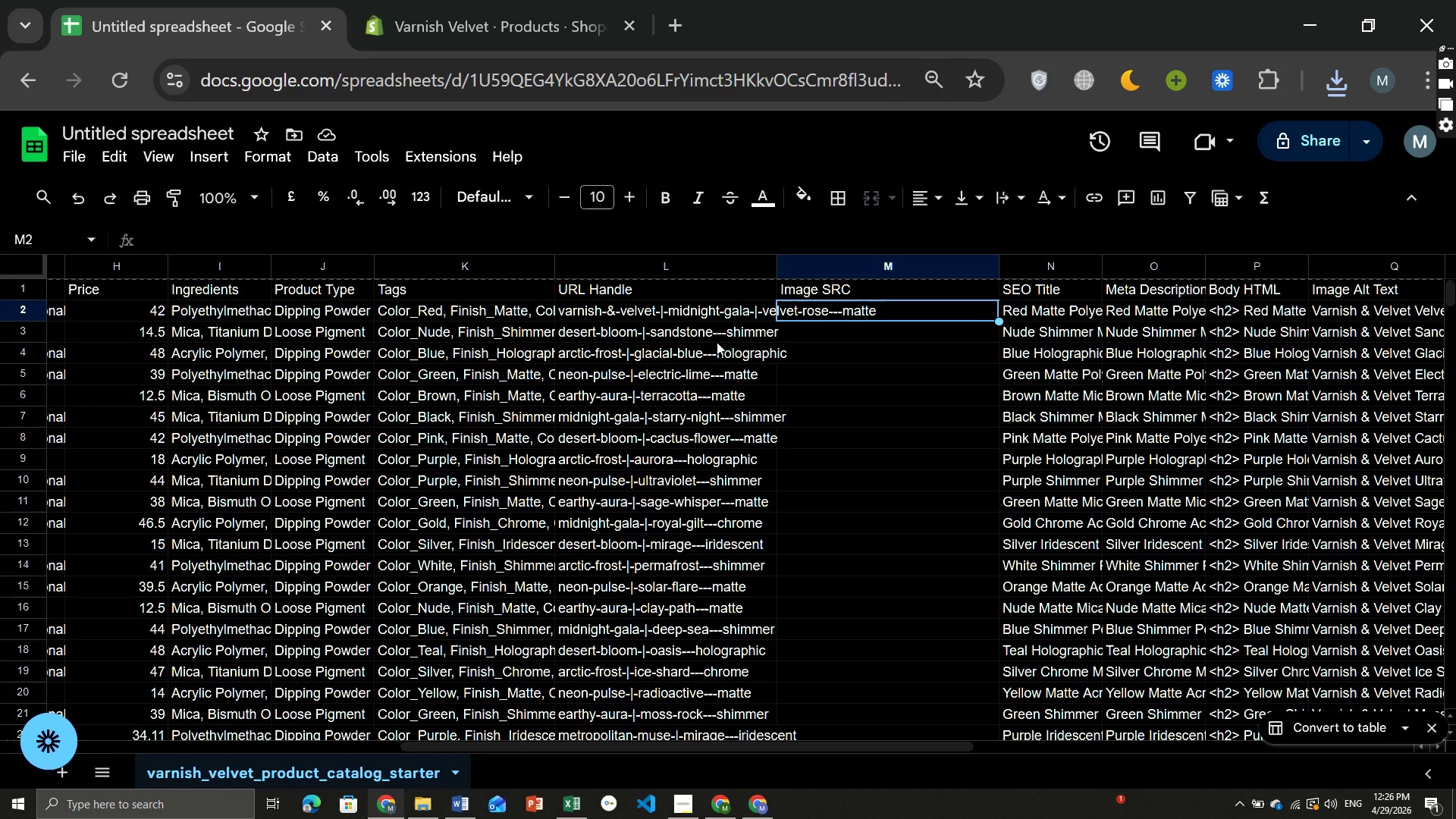 
wait(5.03)
 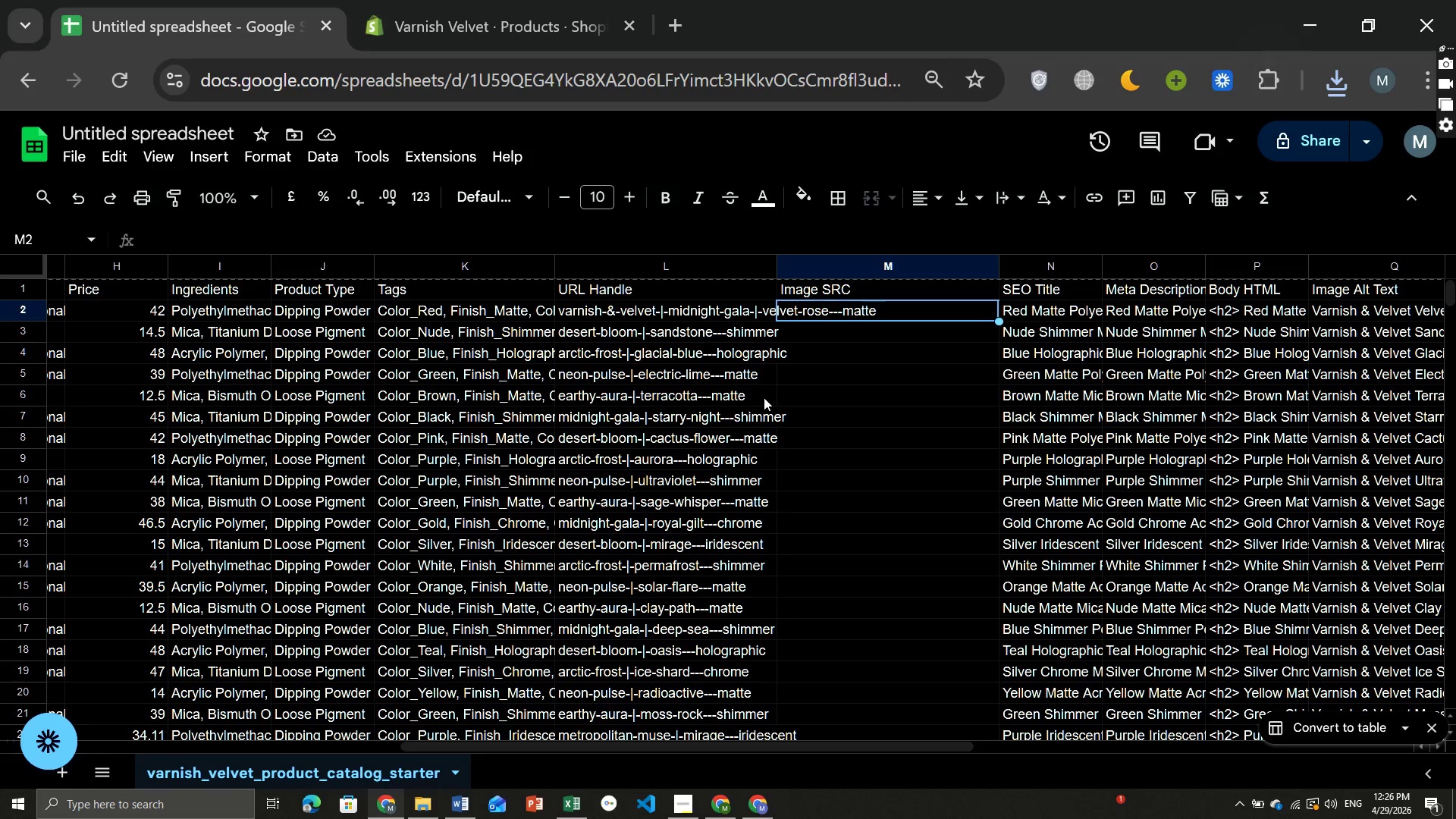 
left_click([522, 0])
 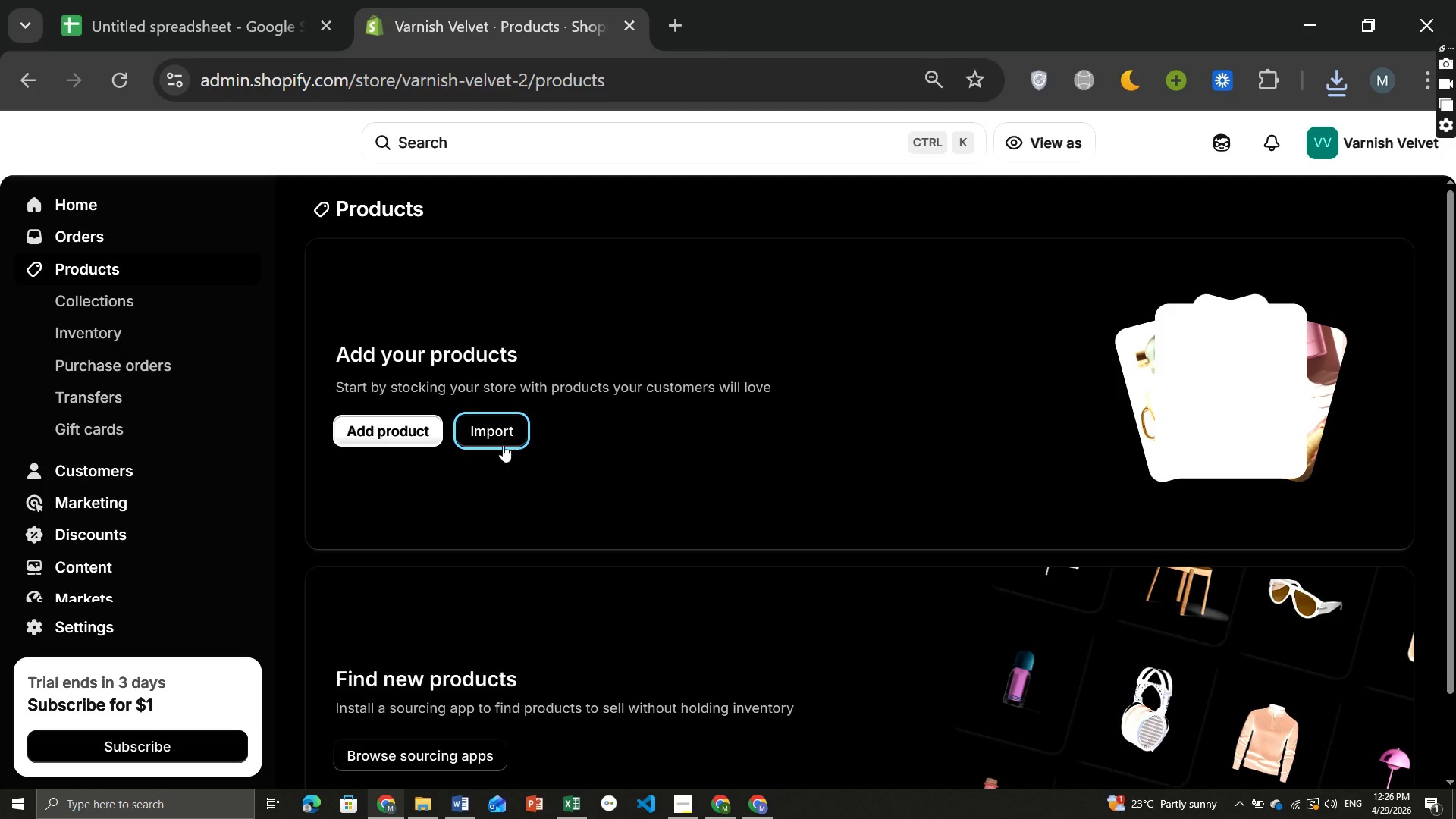 
left_click([498, 442])
 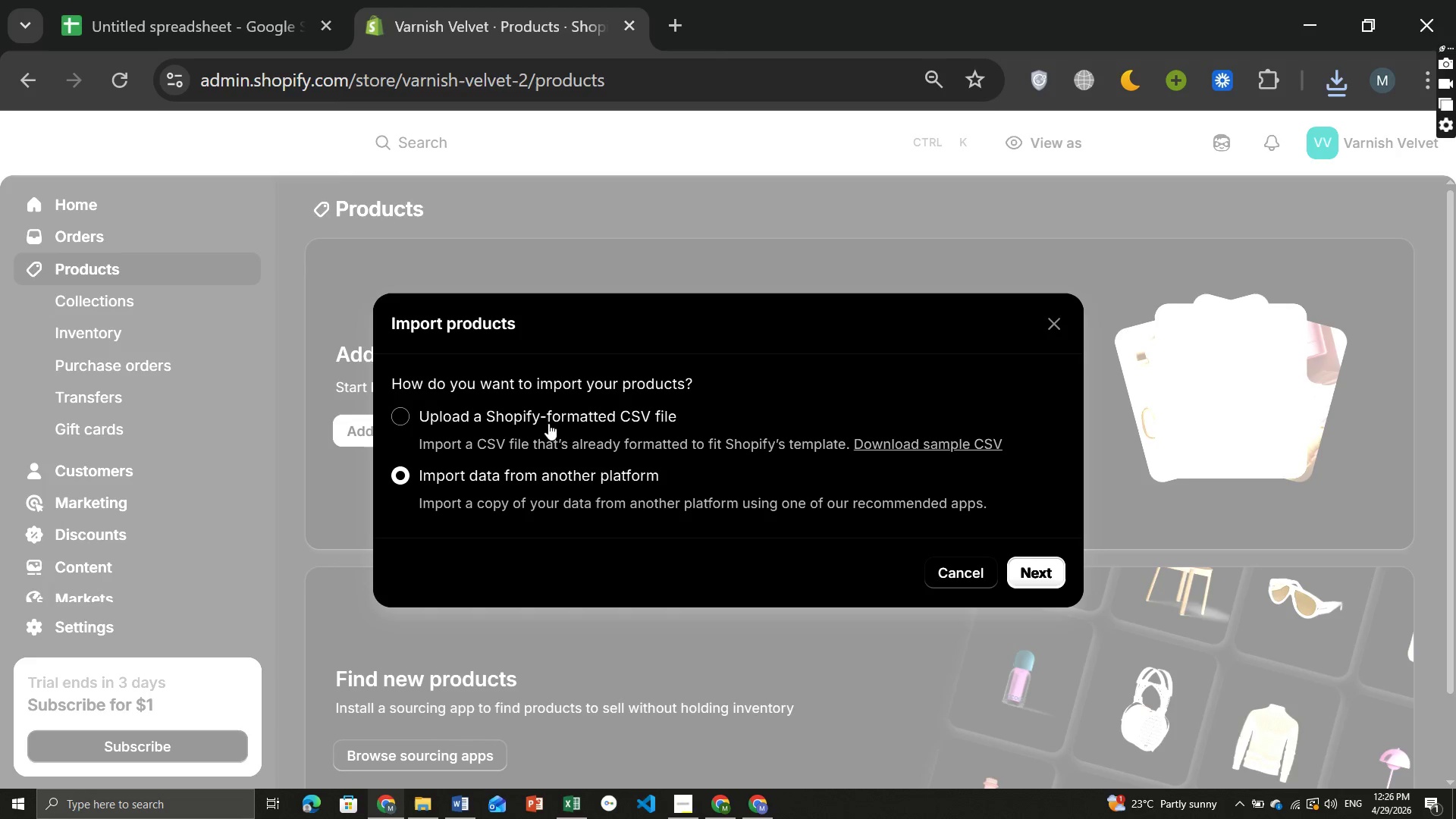 
left_click([527, 421])
 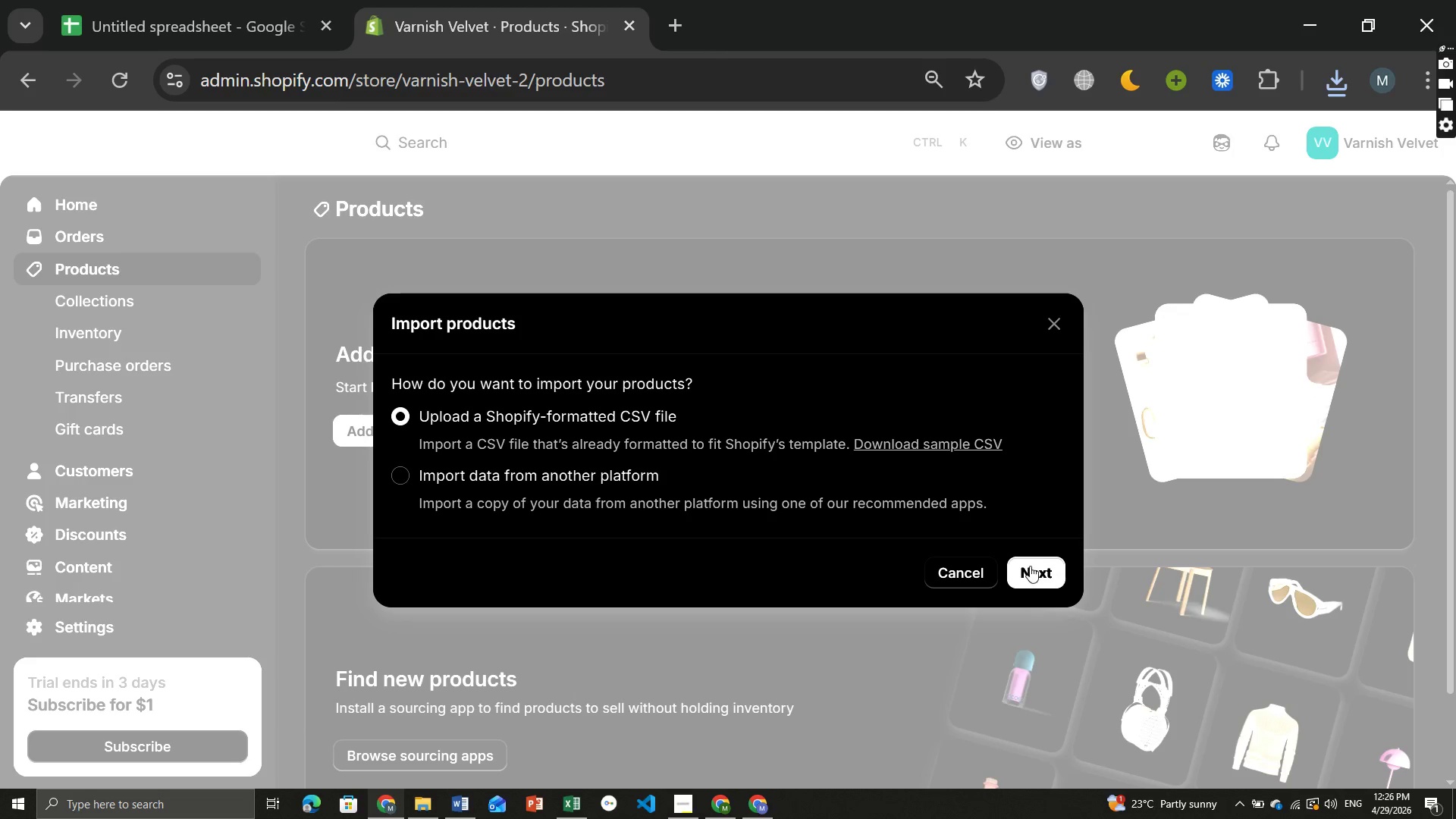 
left_click([1030, 566])
 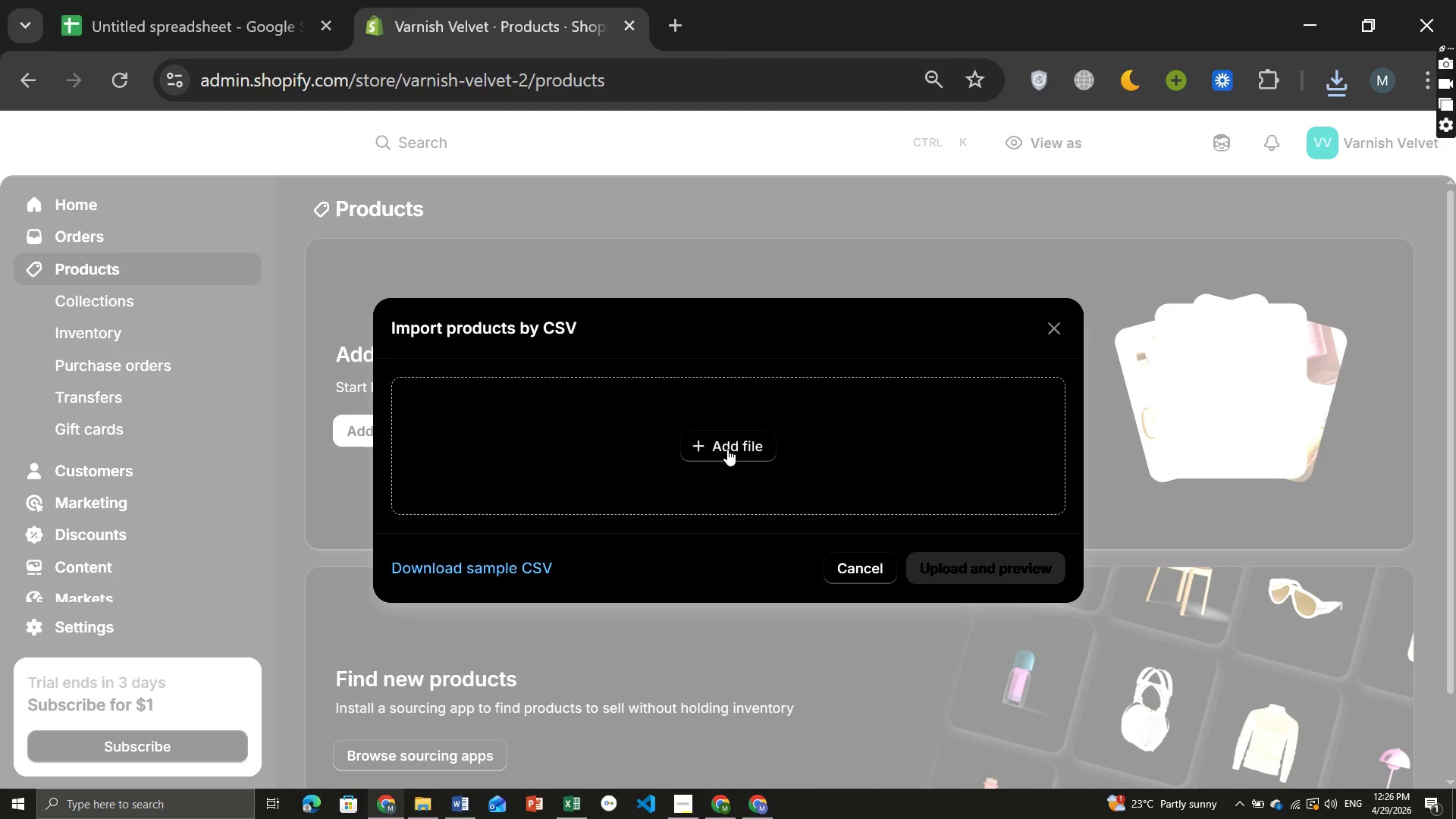 
left_click([727, 449])
 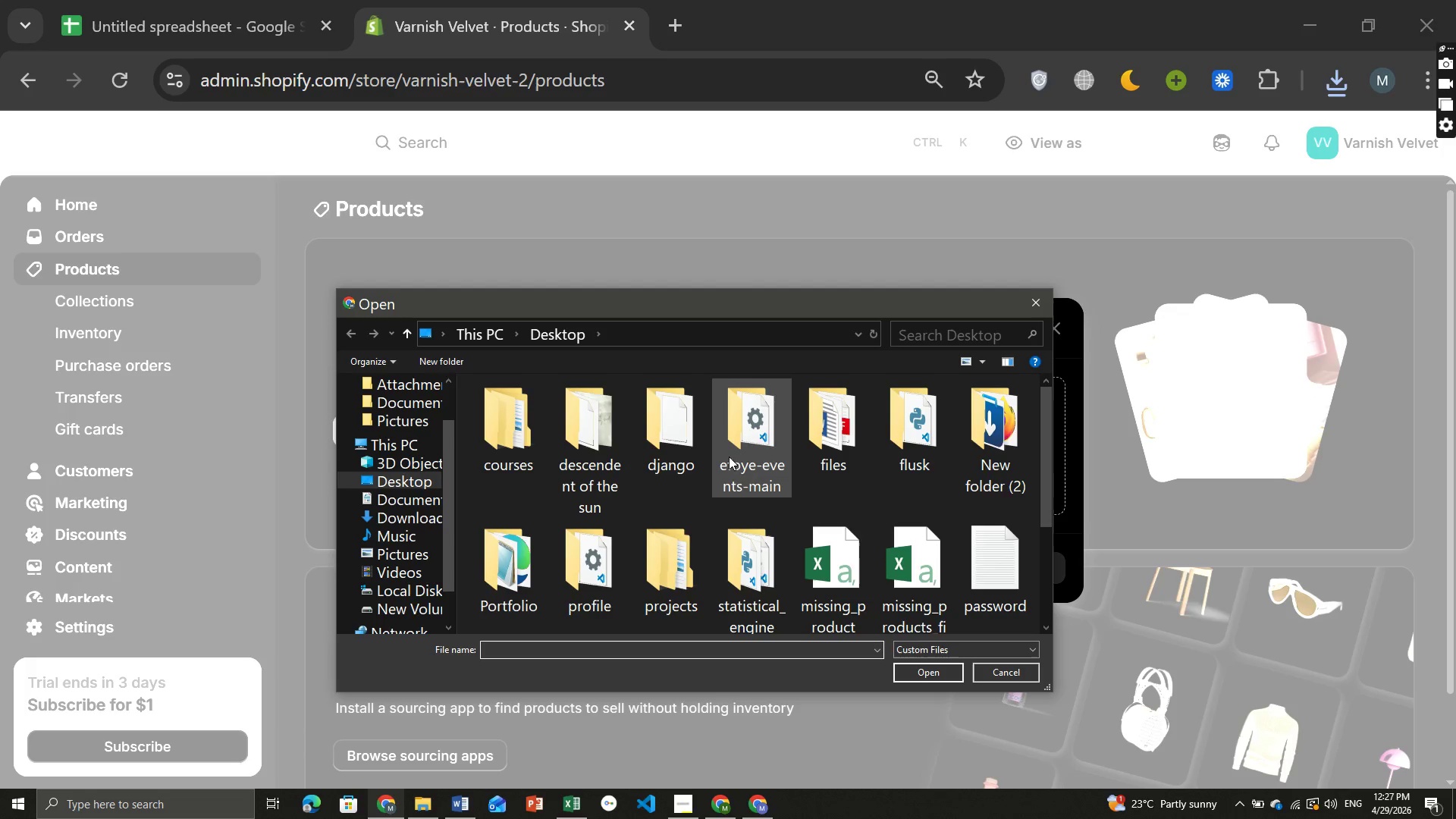 
scroll: coordinate [792, 517], scroll_direction: down, amount: 6.0
 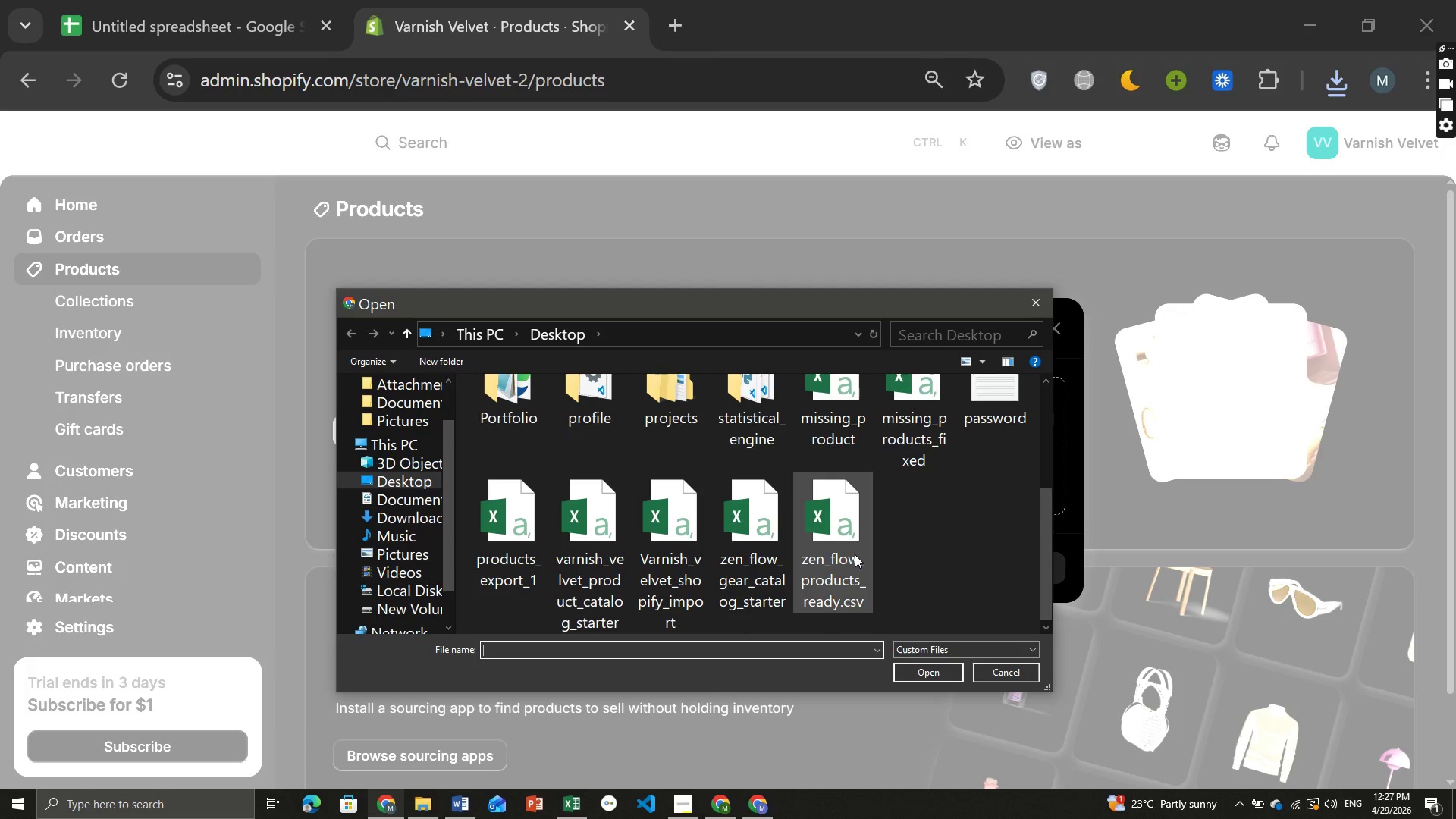 
left_click([855, 554])
 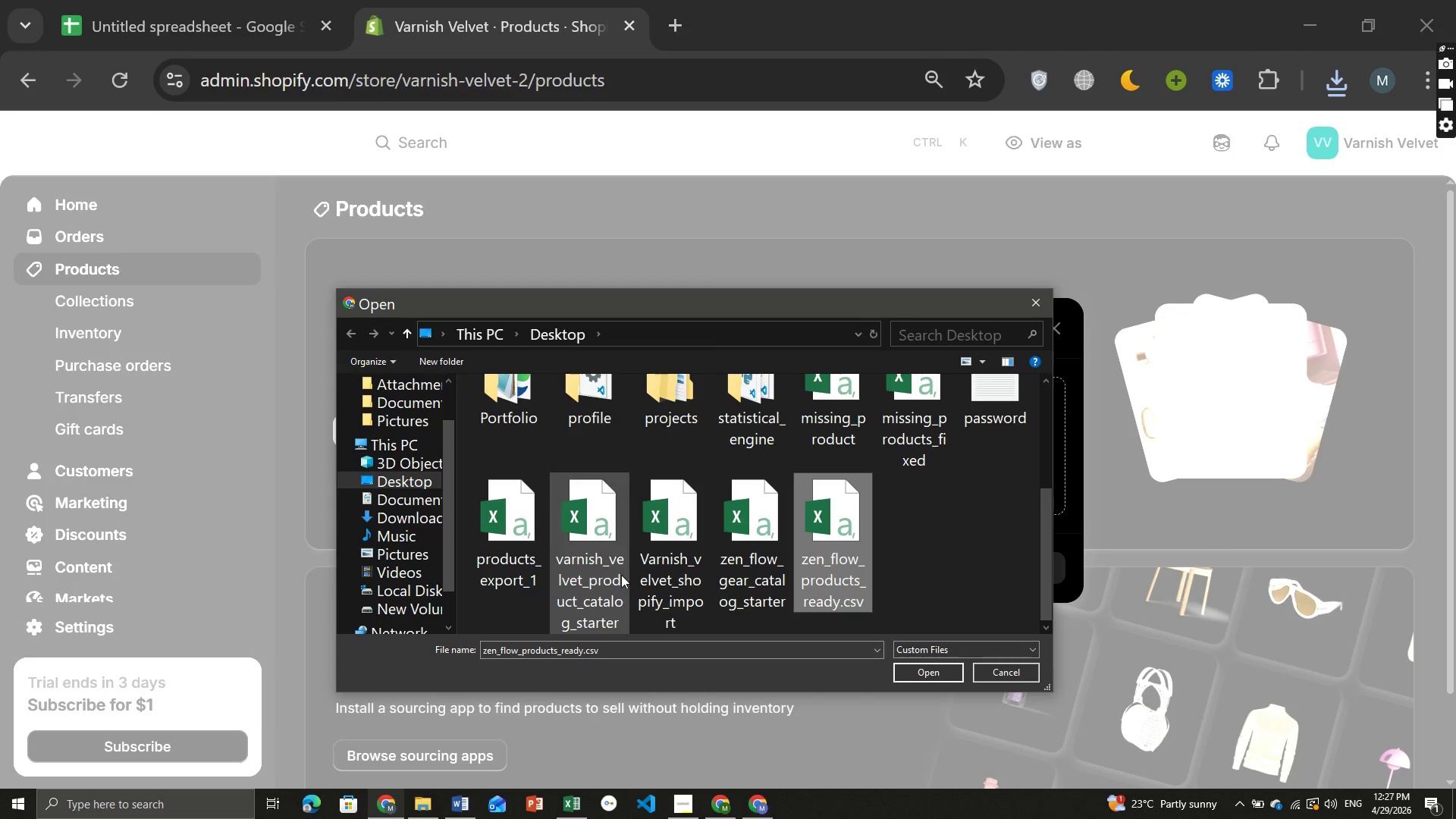 
scroll: coordinate [621, 575], scroll_direction: down, amount: 2.0
 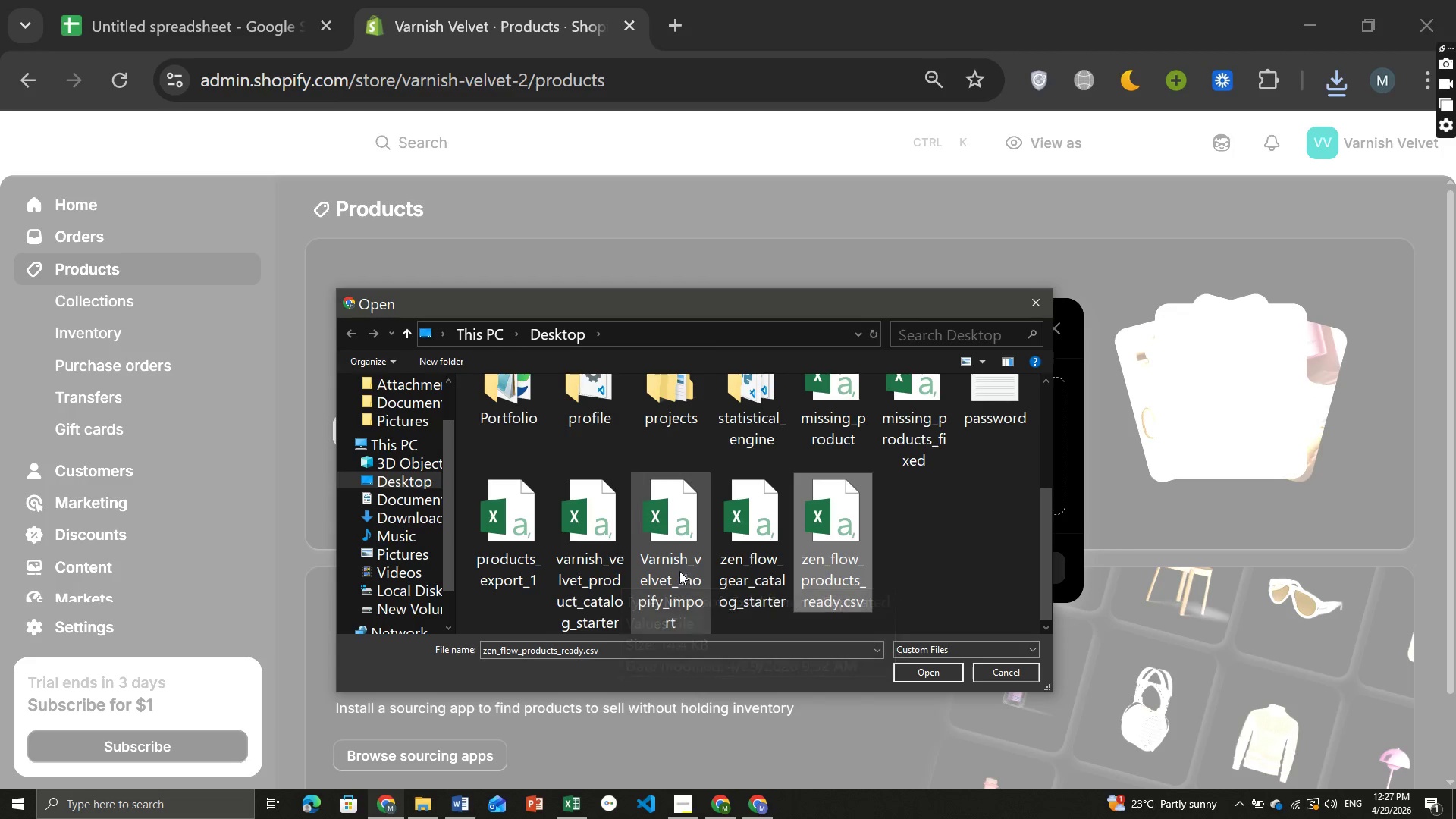 
left_click([676, 570])
 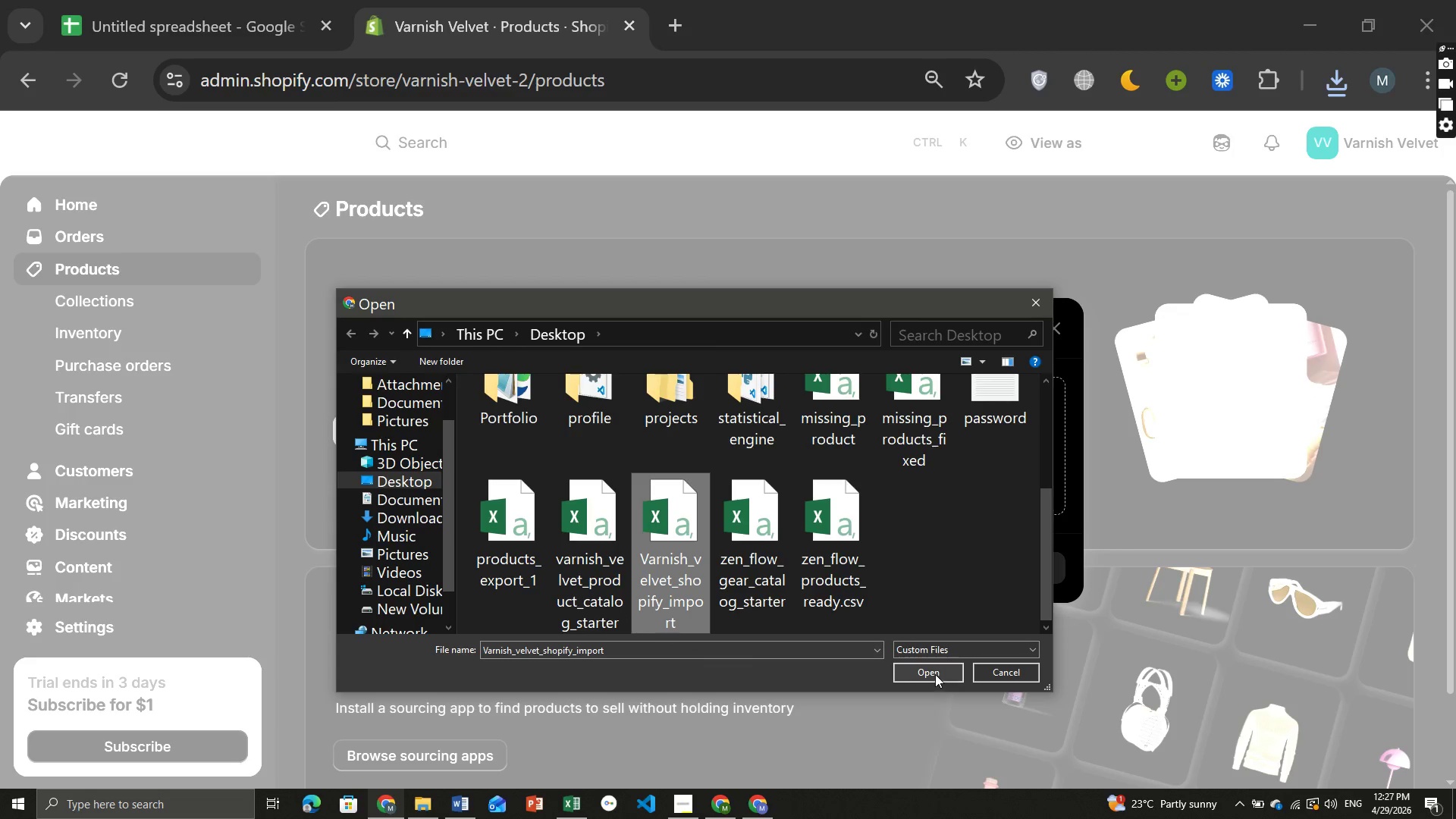 
left_click([935, 674])
 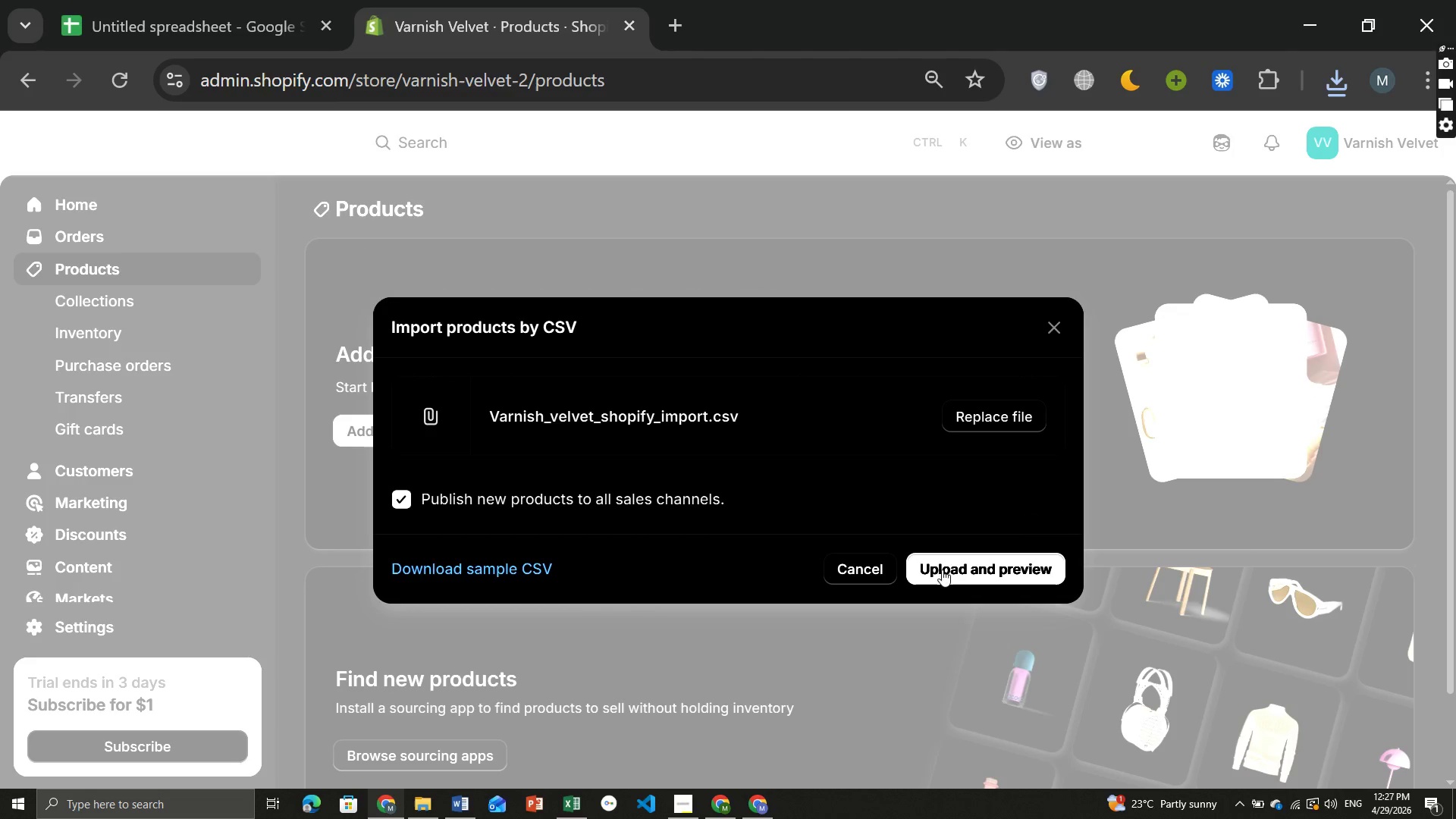 
left_click([941, 565])
 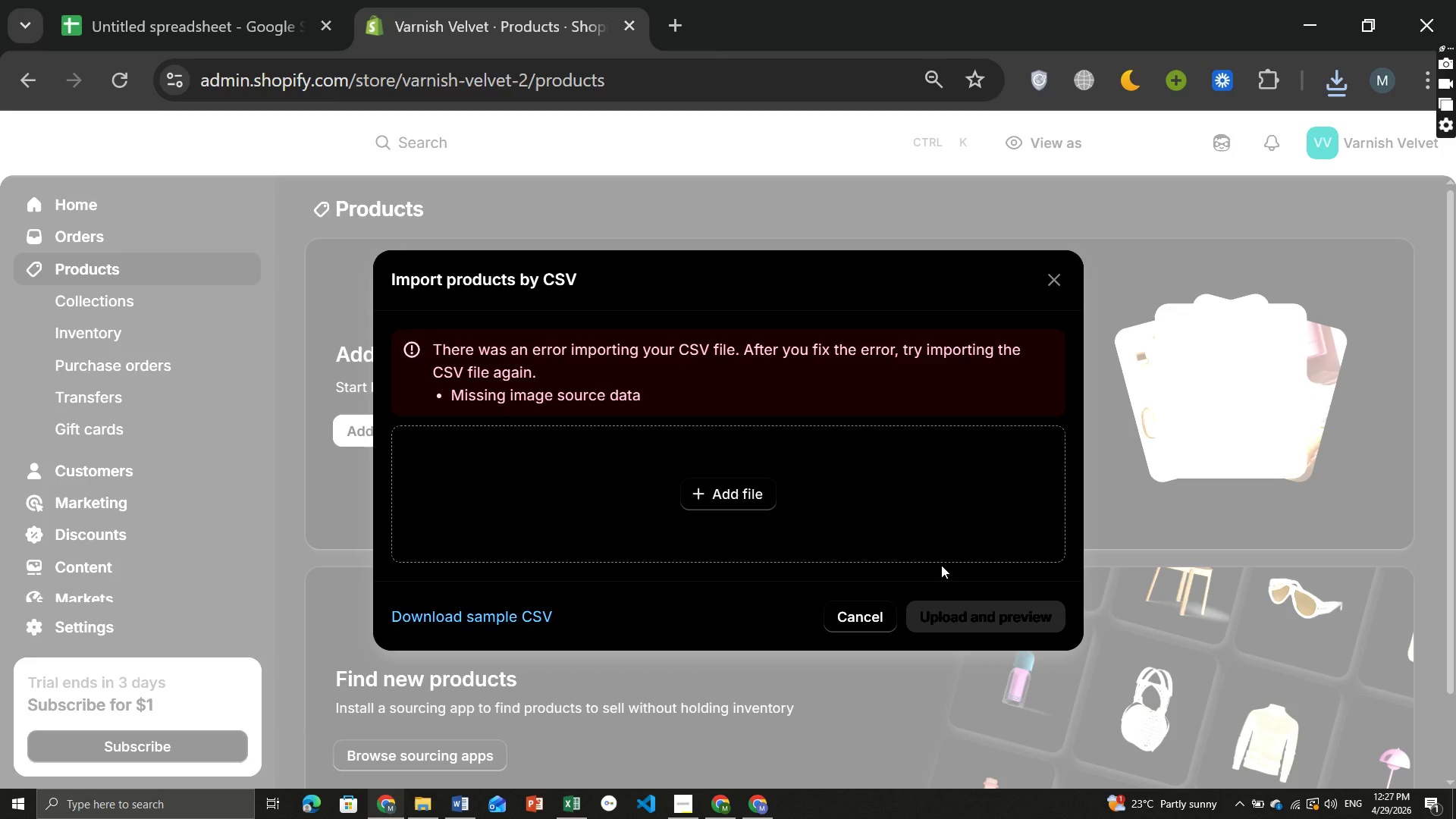 
wait(15.27)
 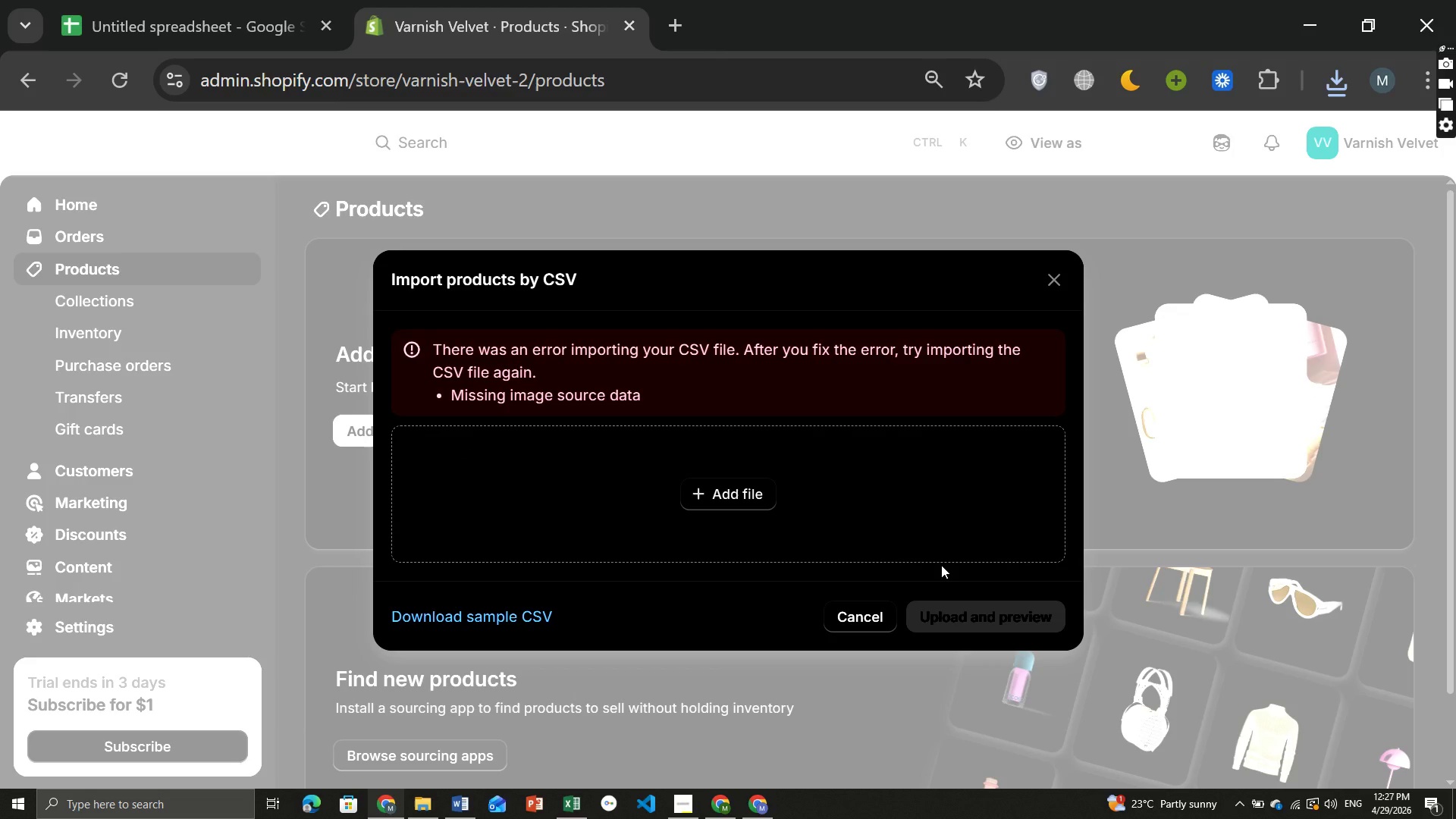 
left_click([135, 0])
 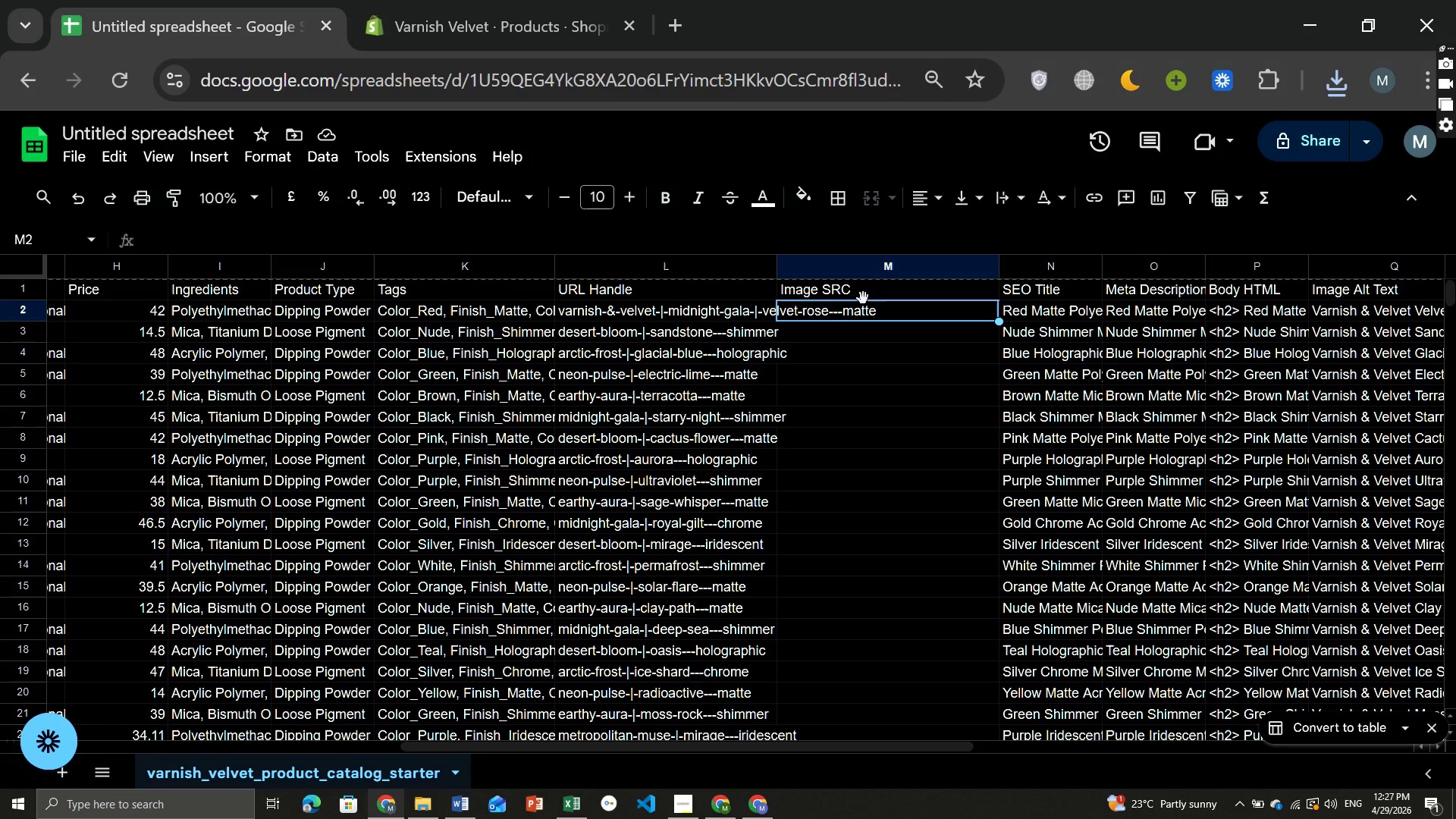 
left_click([863, 298])
 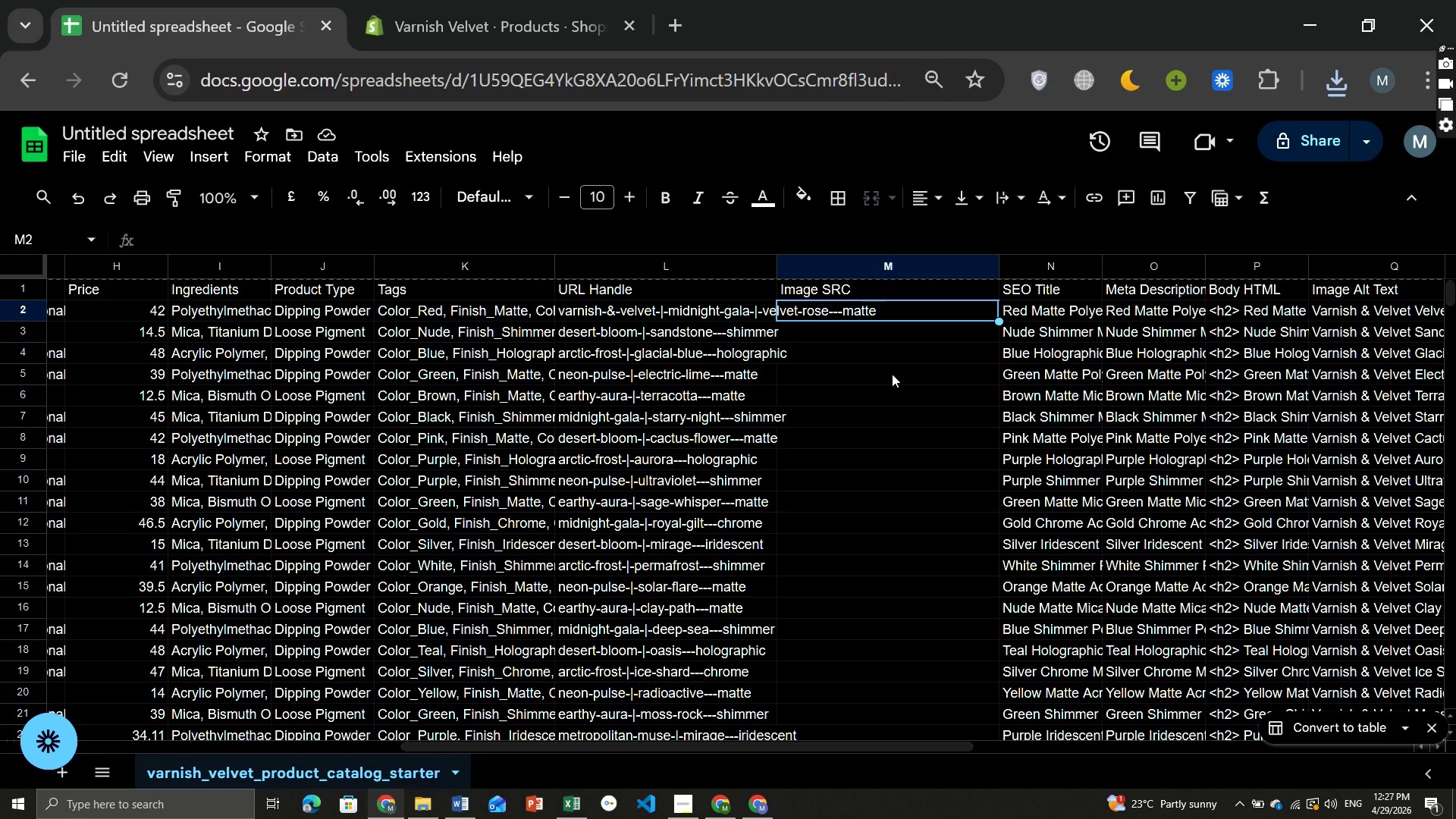 
left_click([892, 374])
 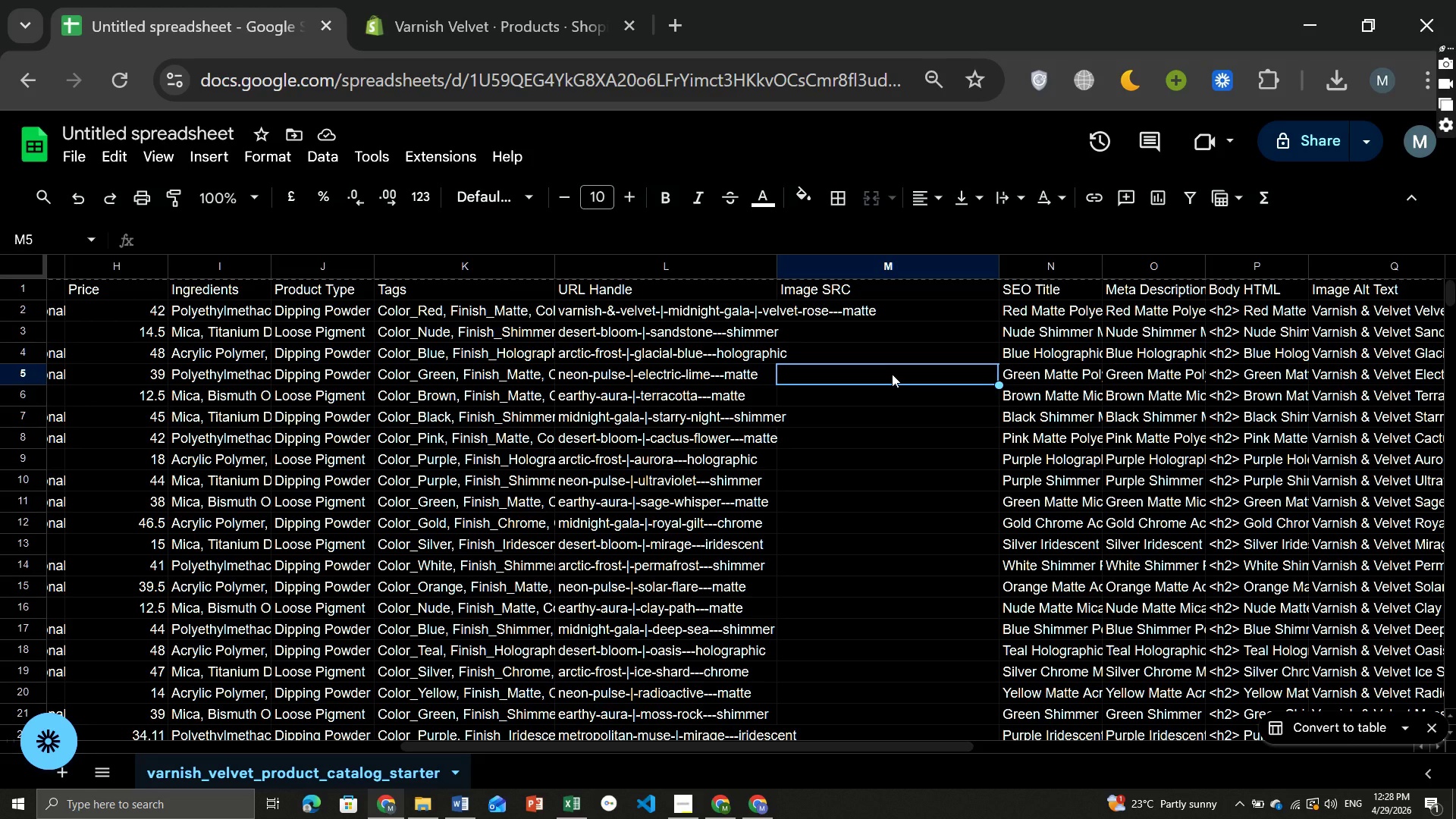 
wait(50.92)
 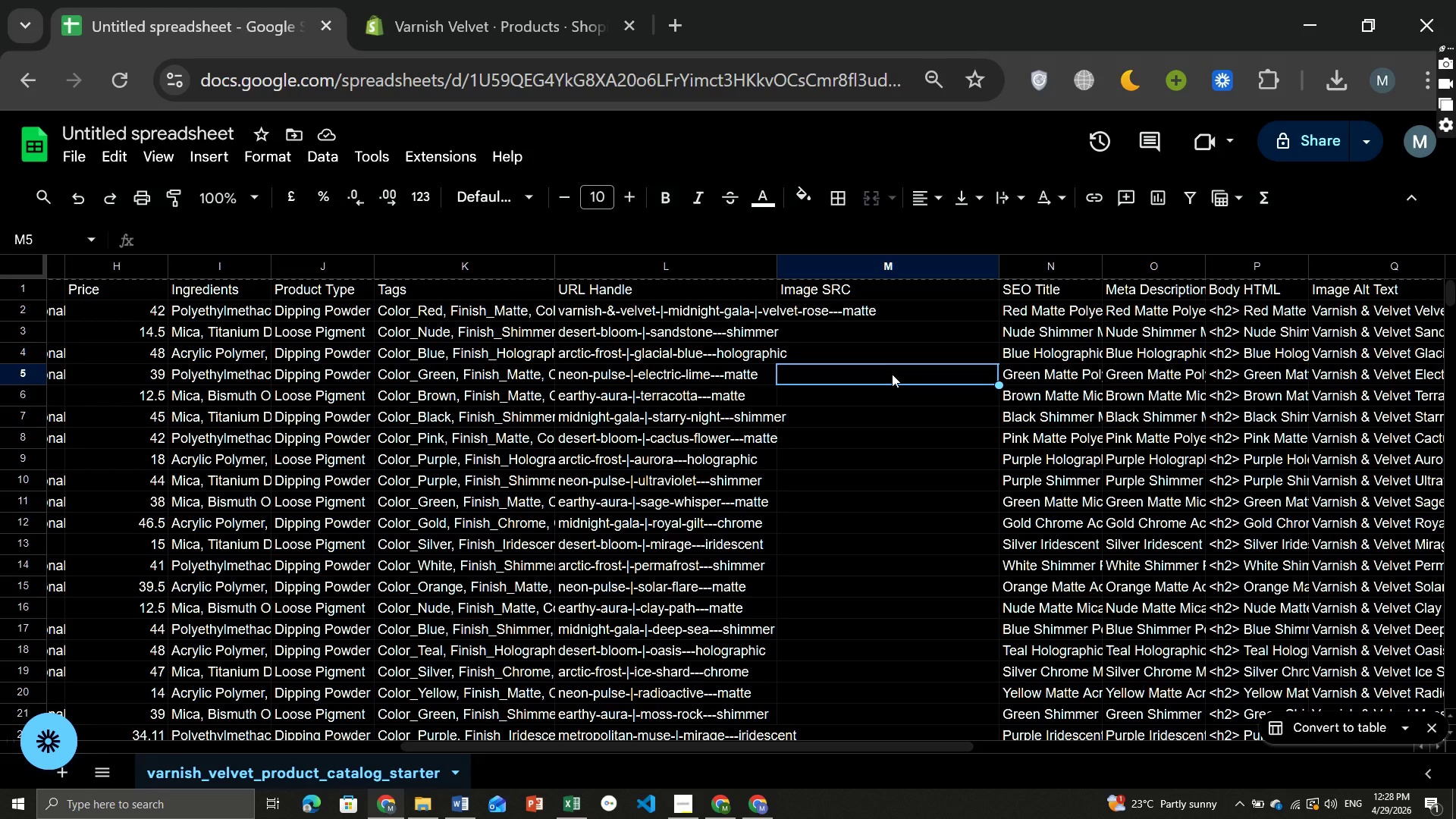 
left_click([444, 0])
 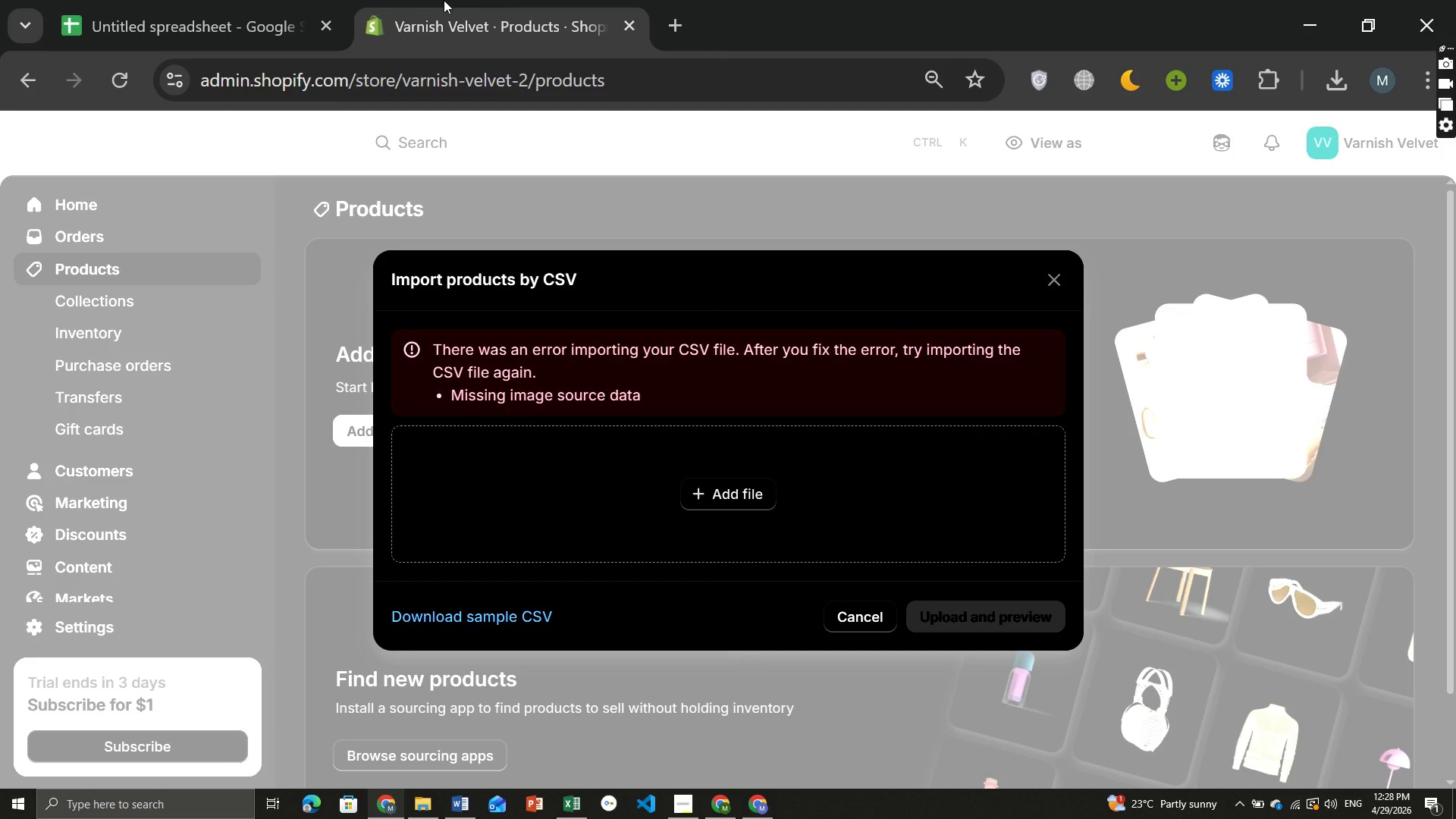 
wait(25.17)
 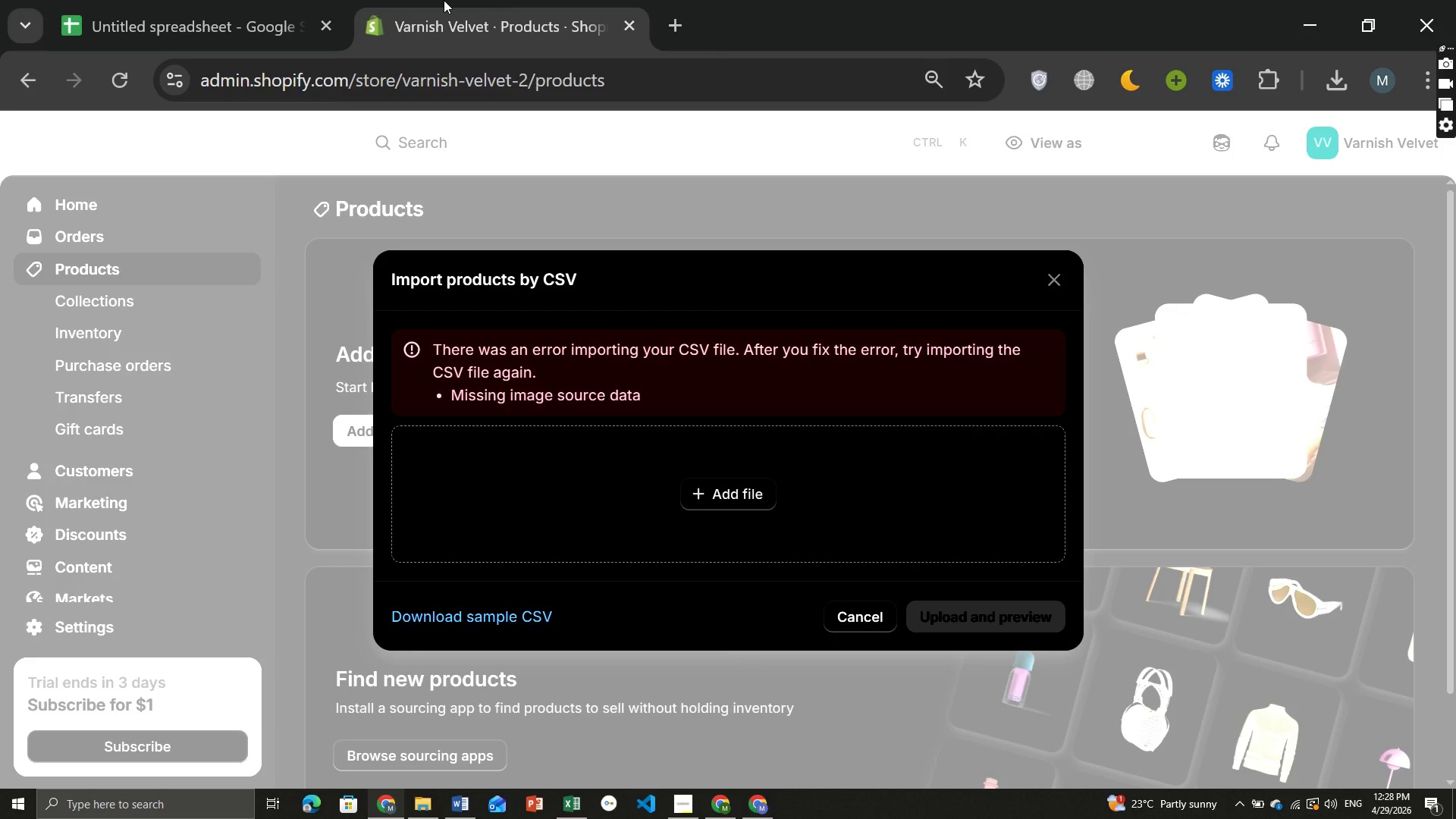 
left_click([1313, 24])
 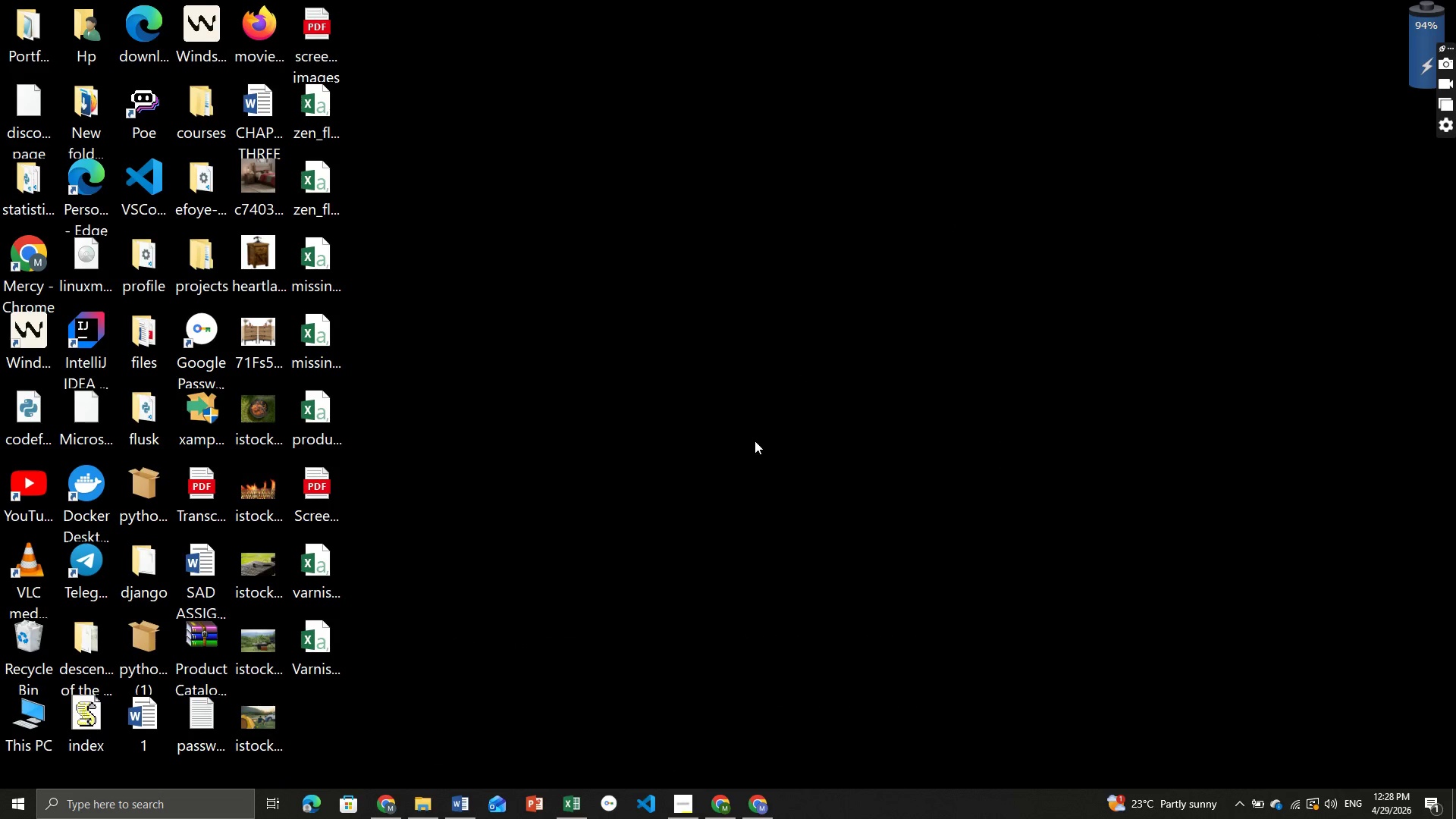 
left_click([755, 441])
 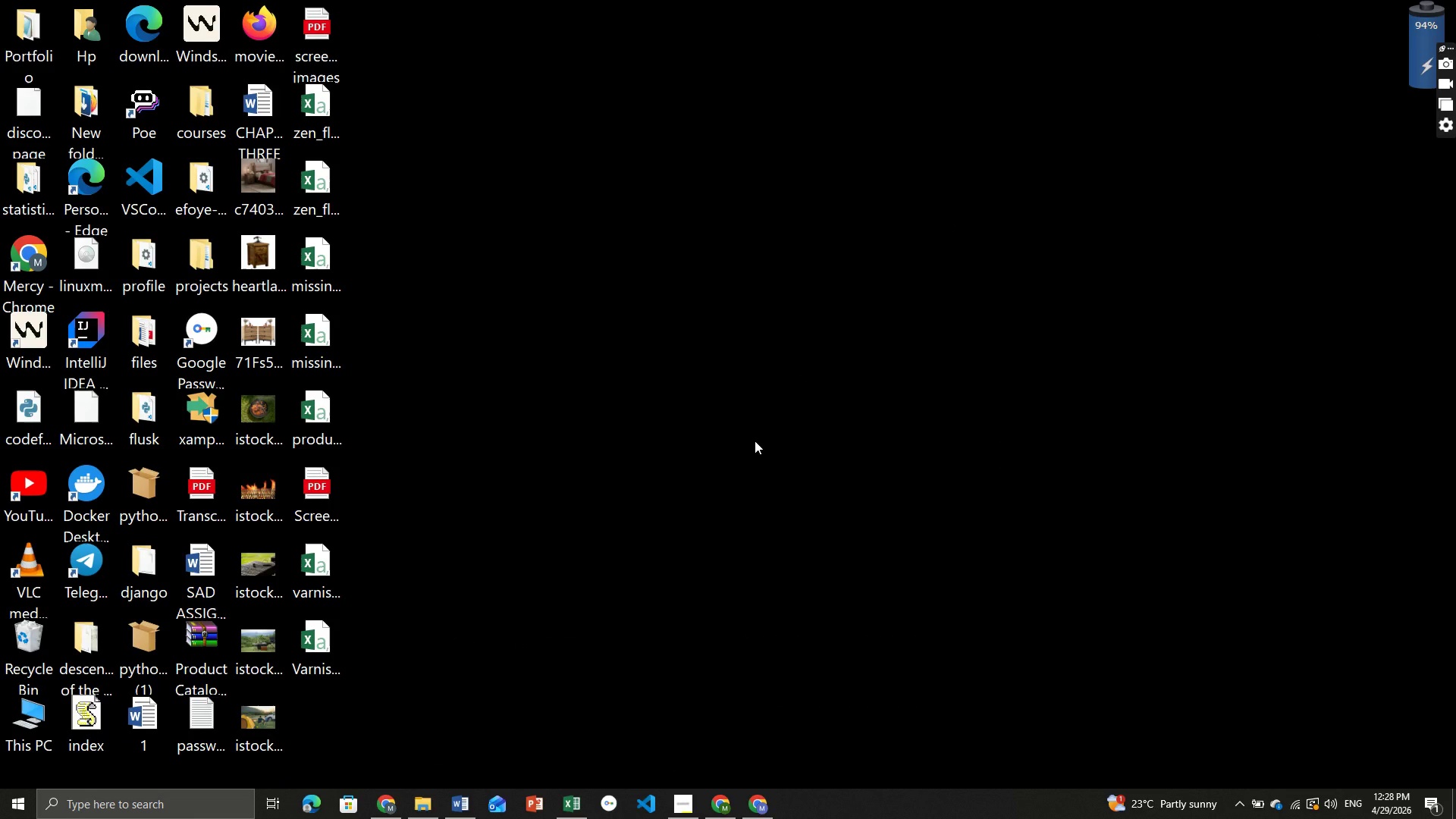 
right_click([755, 441])
 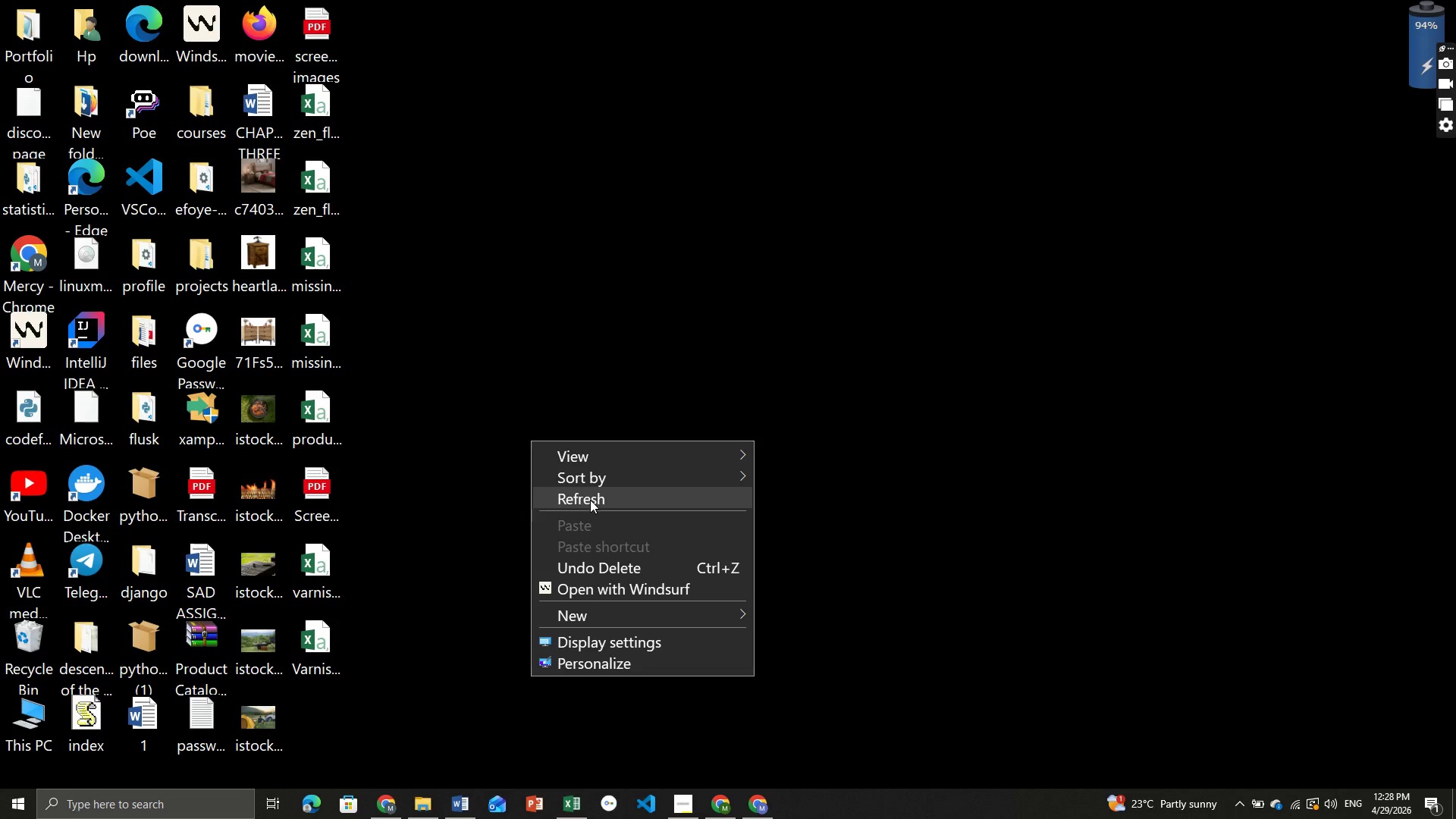 
left_click([590, 500])
 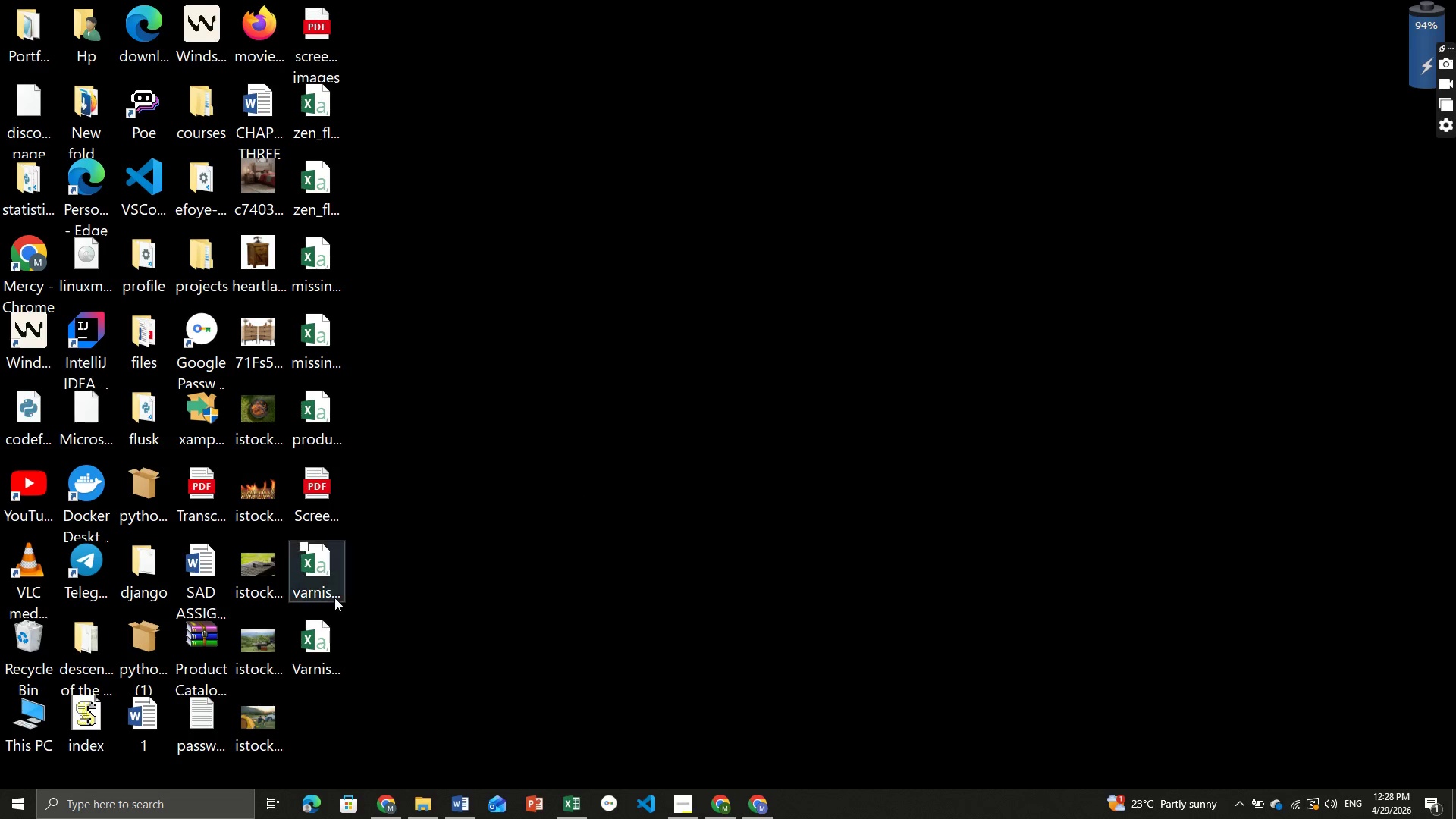 
mouse_move([316, 602])
 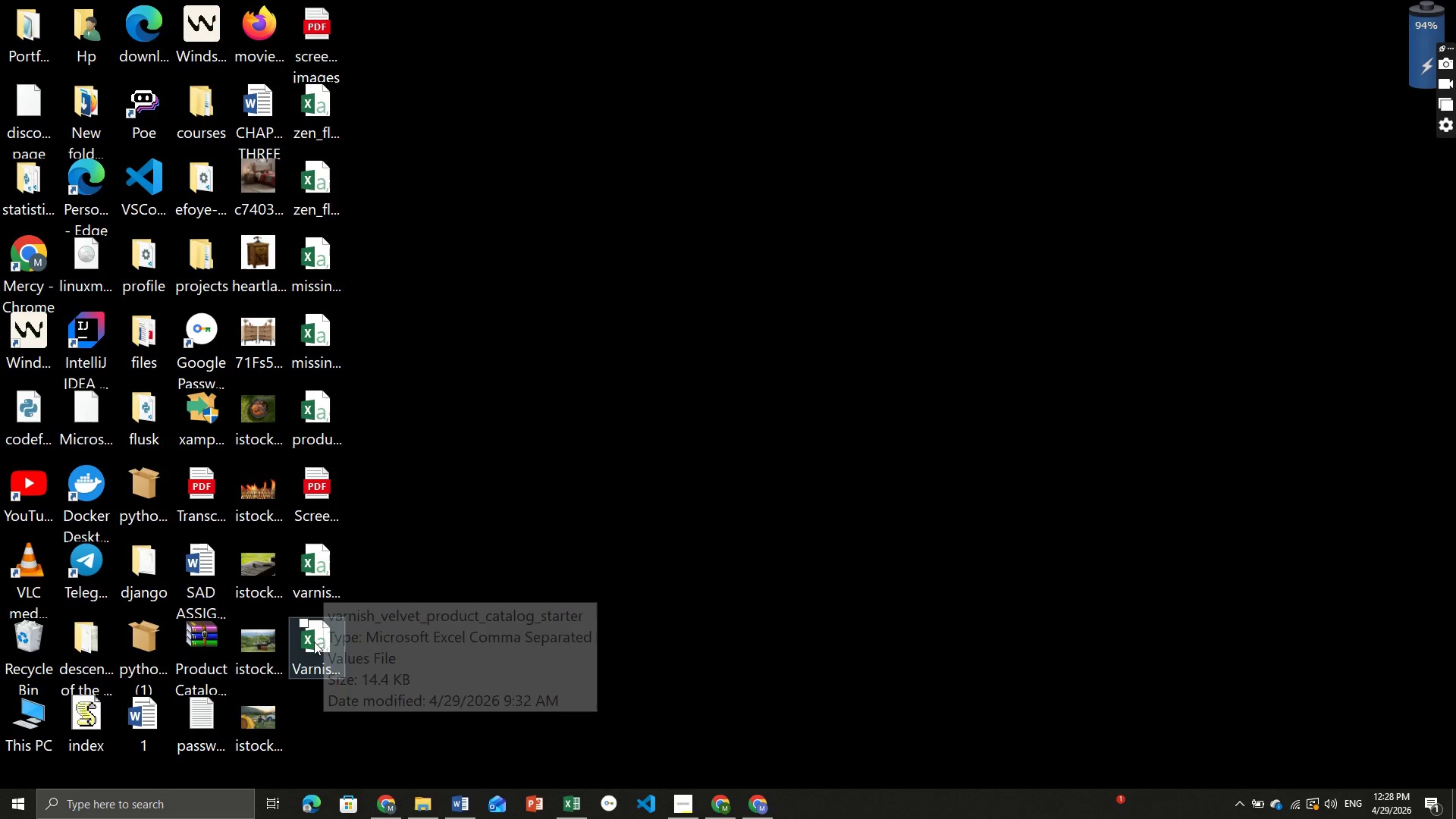 
mouse_move([322, 651])
 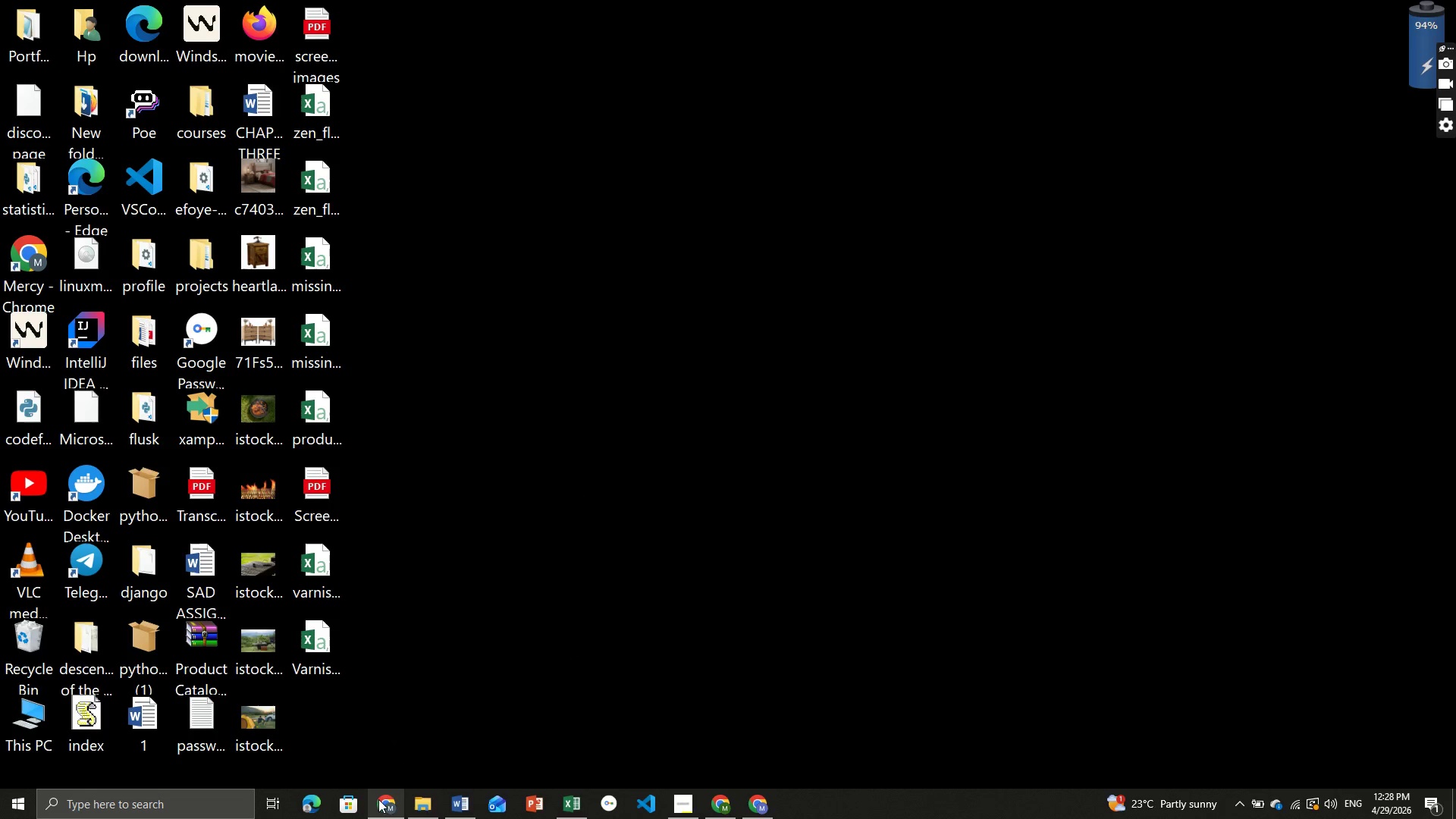 
left_click([375, 800])
 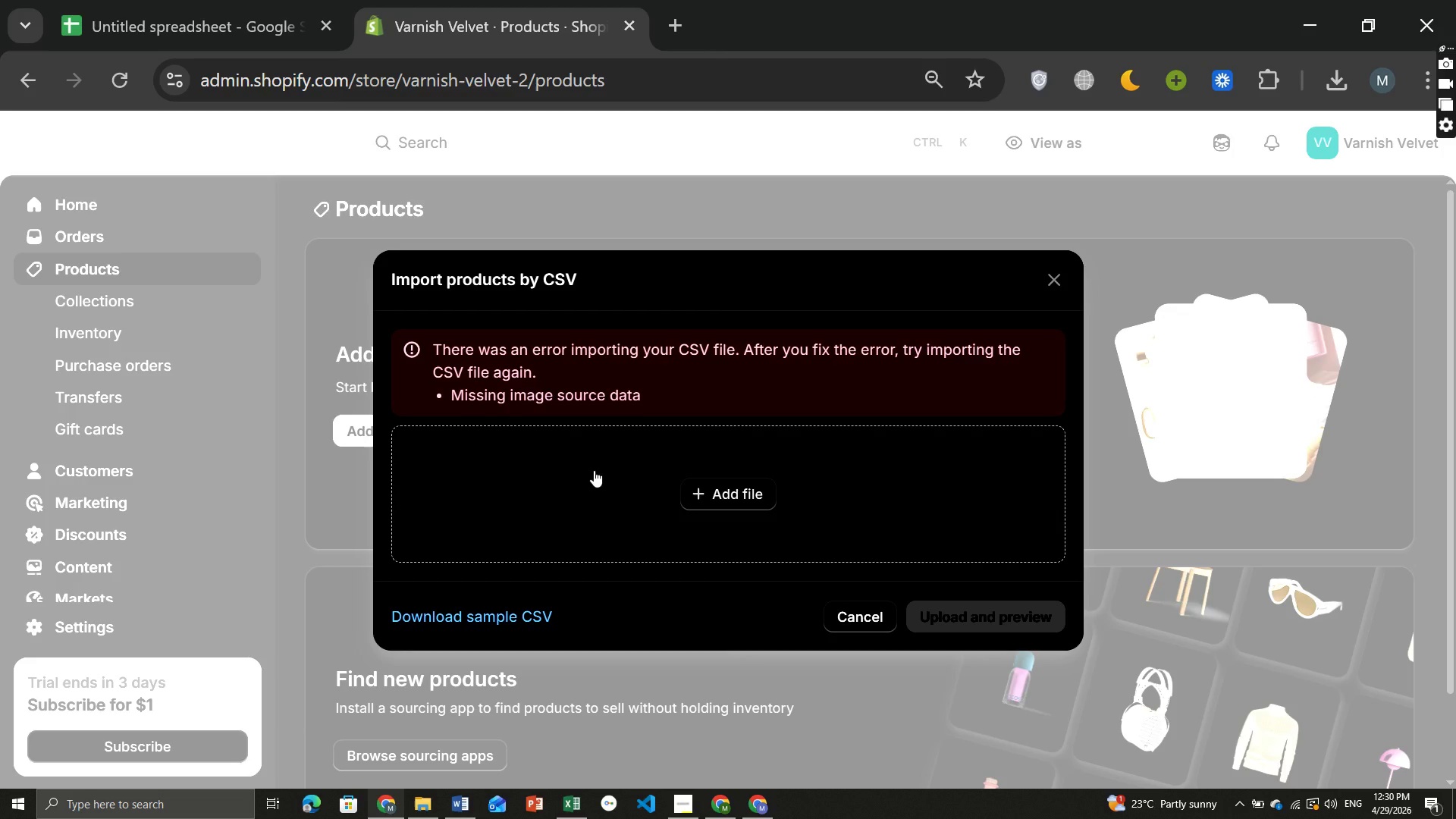 
wait(76.83)
 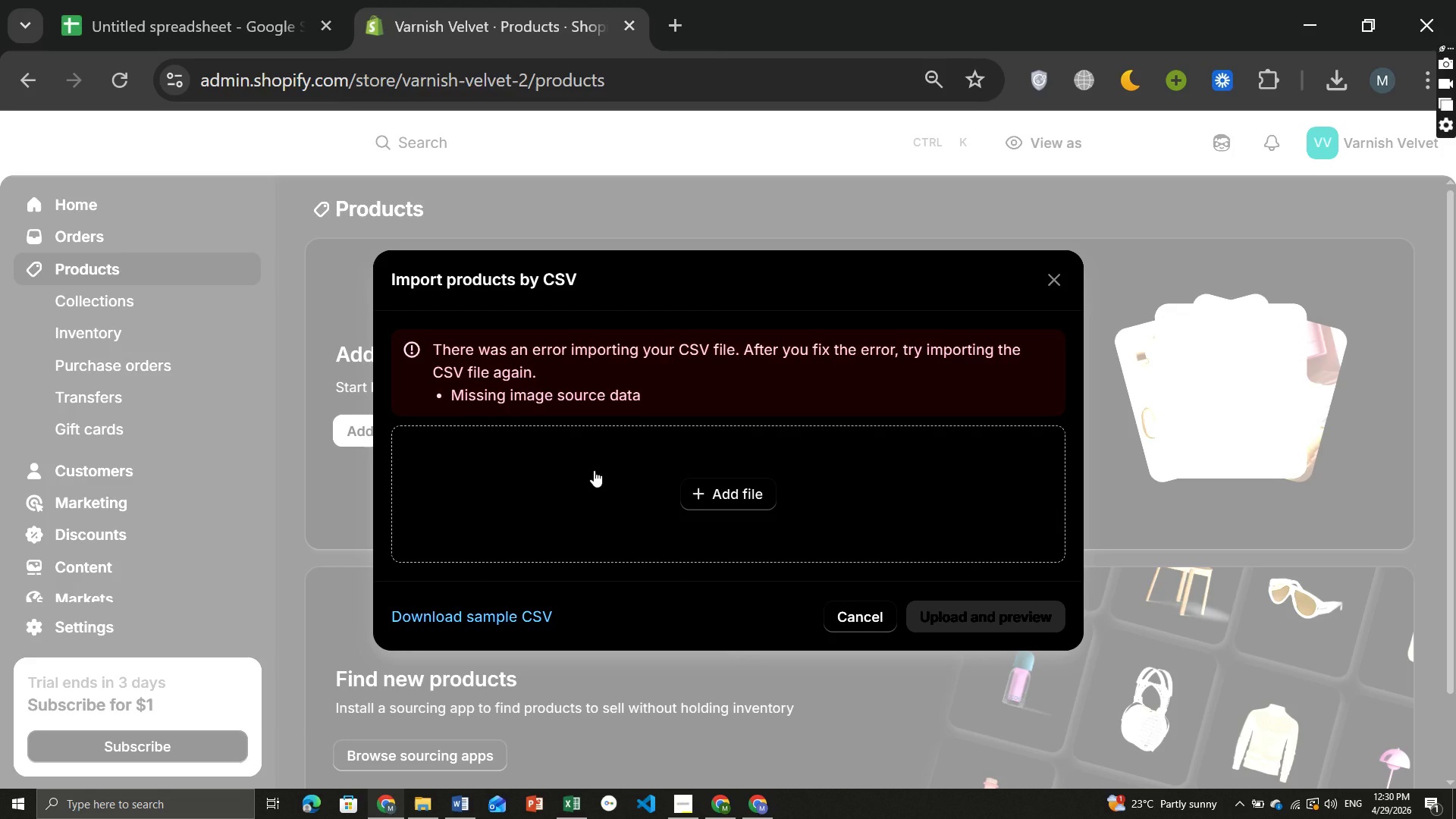 
left_click([211, 30])
 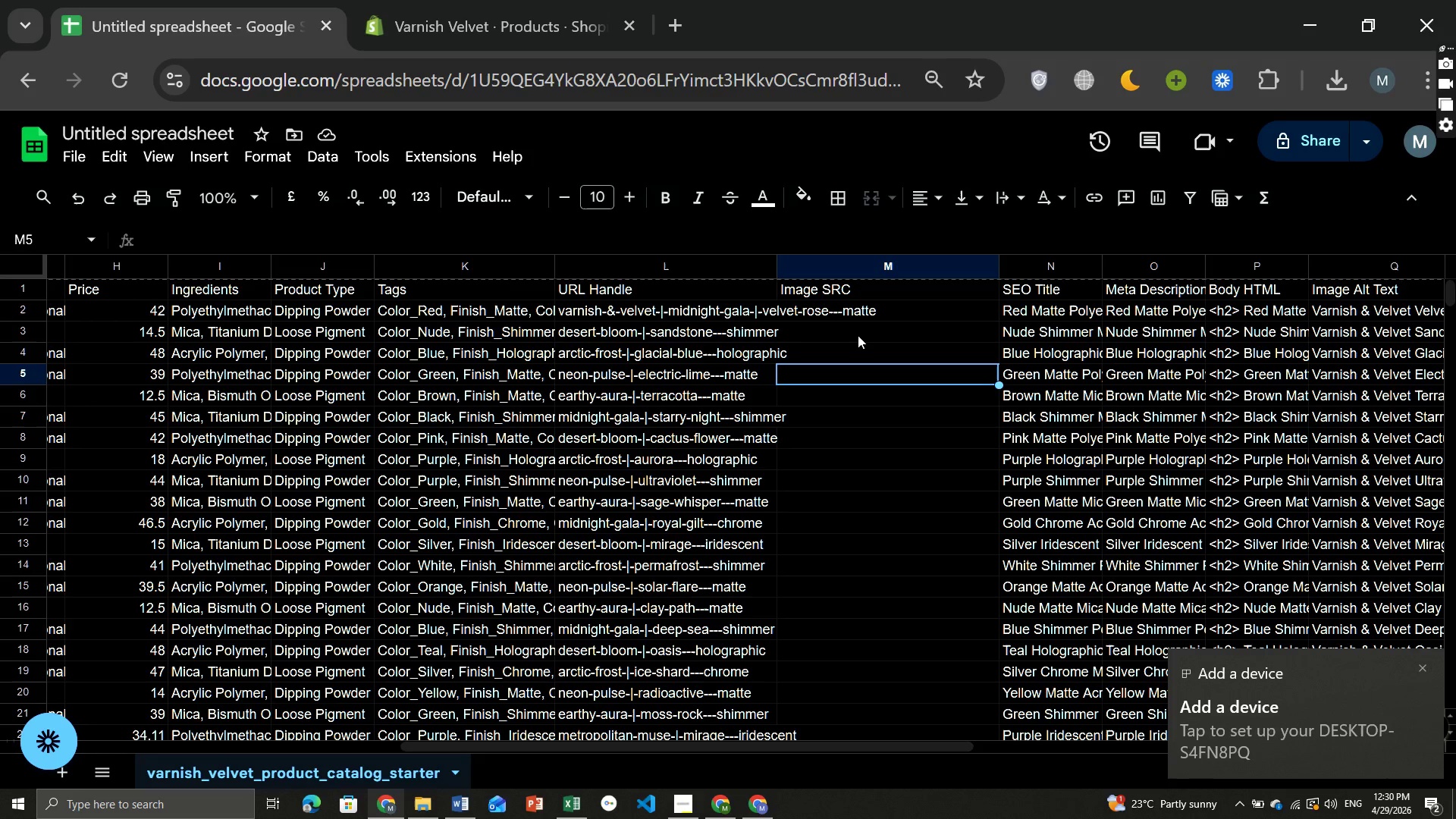 
left_click([855, 335])
 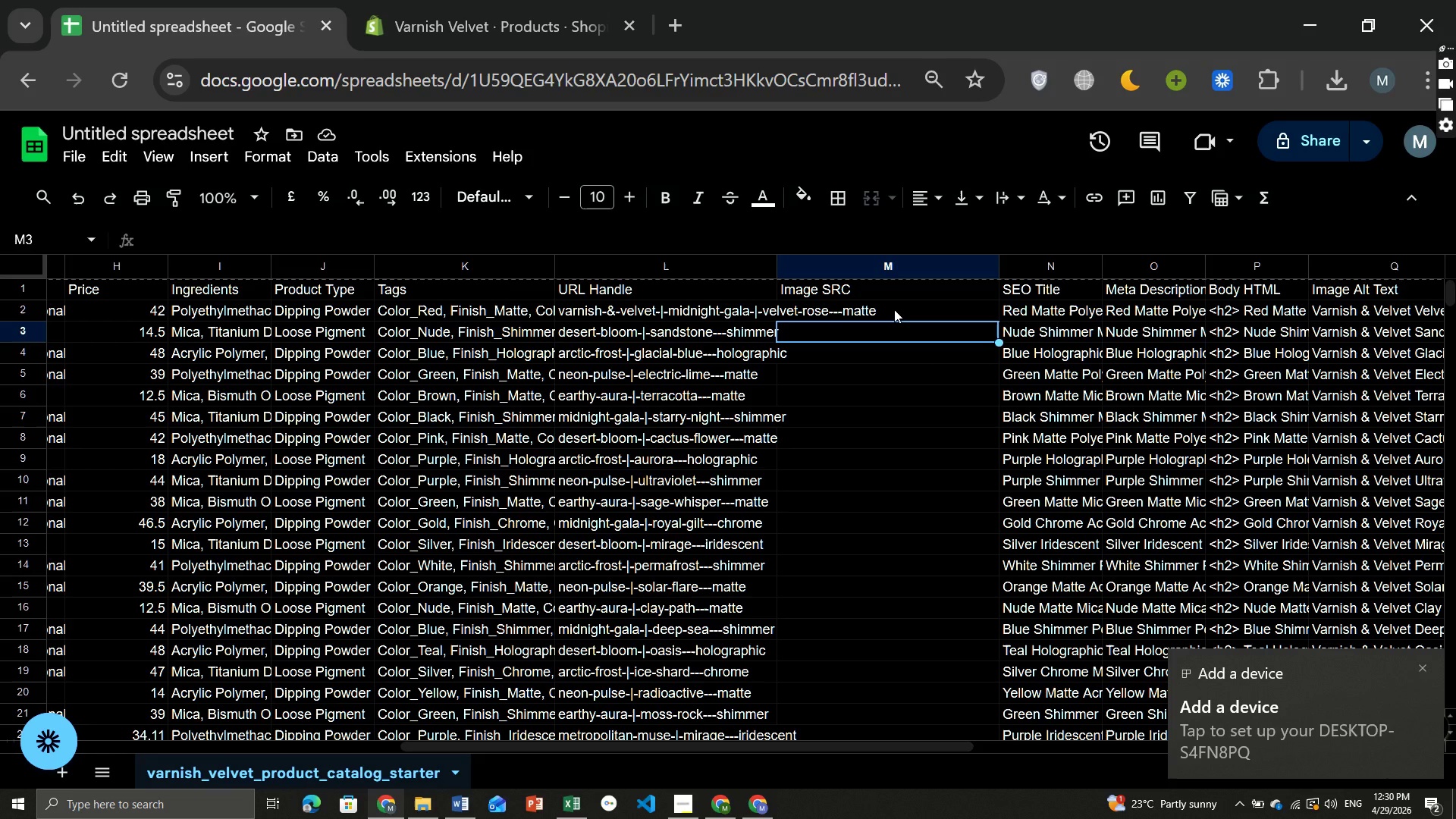 
left_click([894, 309])
 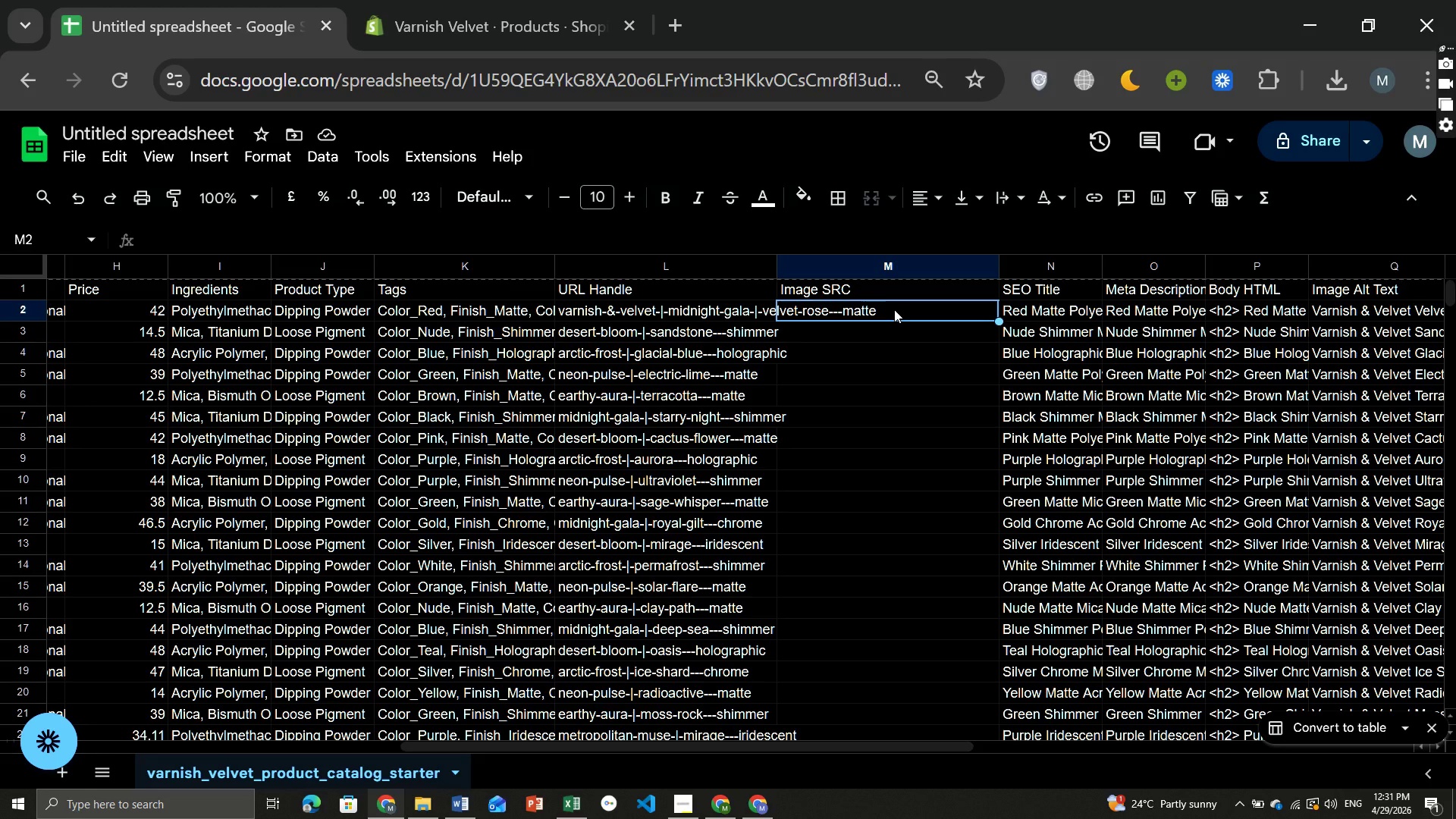 
wait(49.73)
 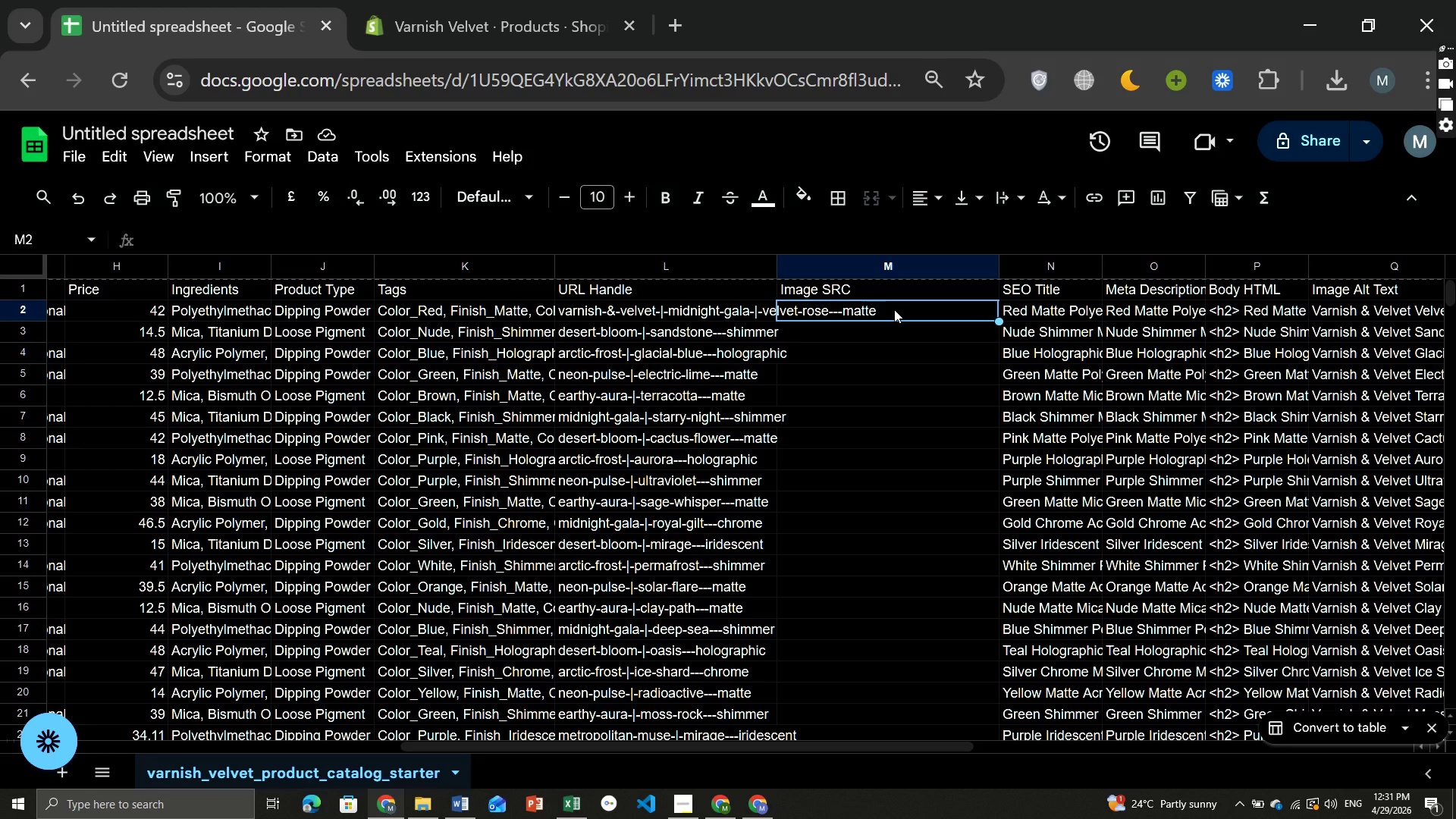 
left_click([685, 816])